 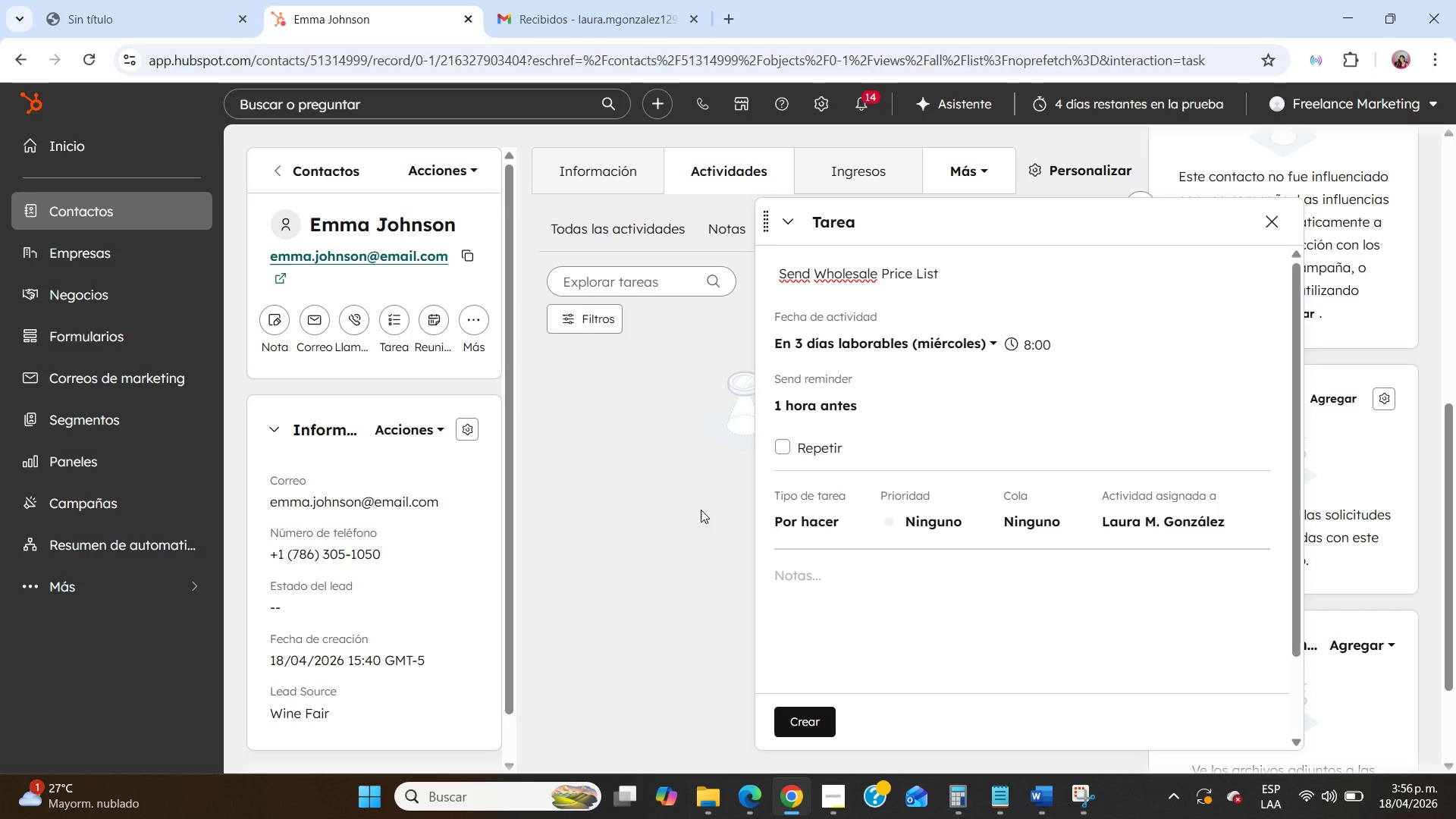 
scroll: coordinate [956, 437], scroll_direction: up, amount: 6.0
 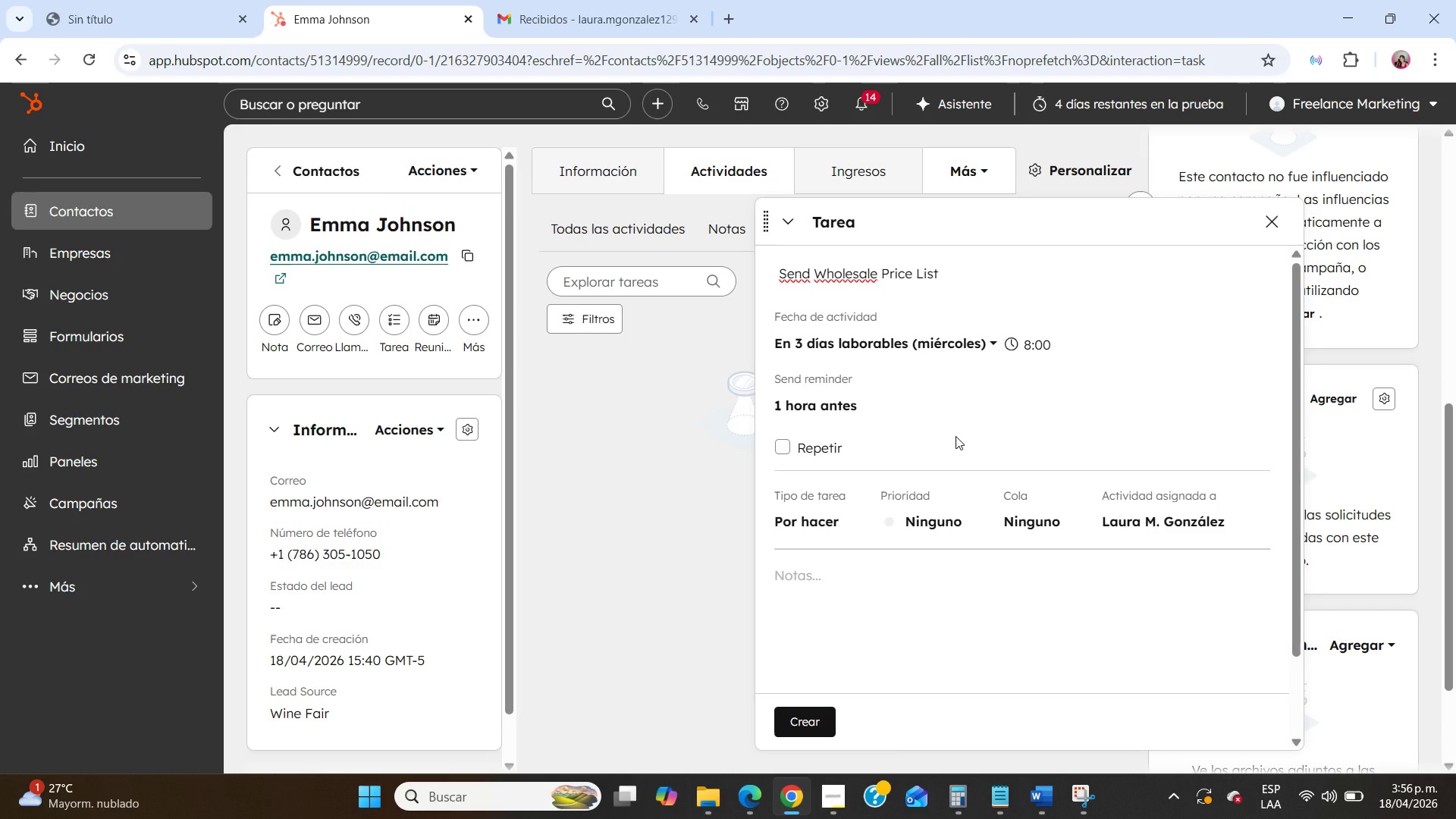 
wait(30.29)
 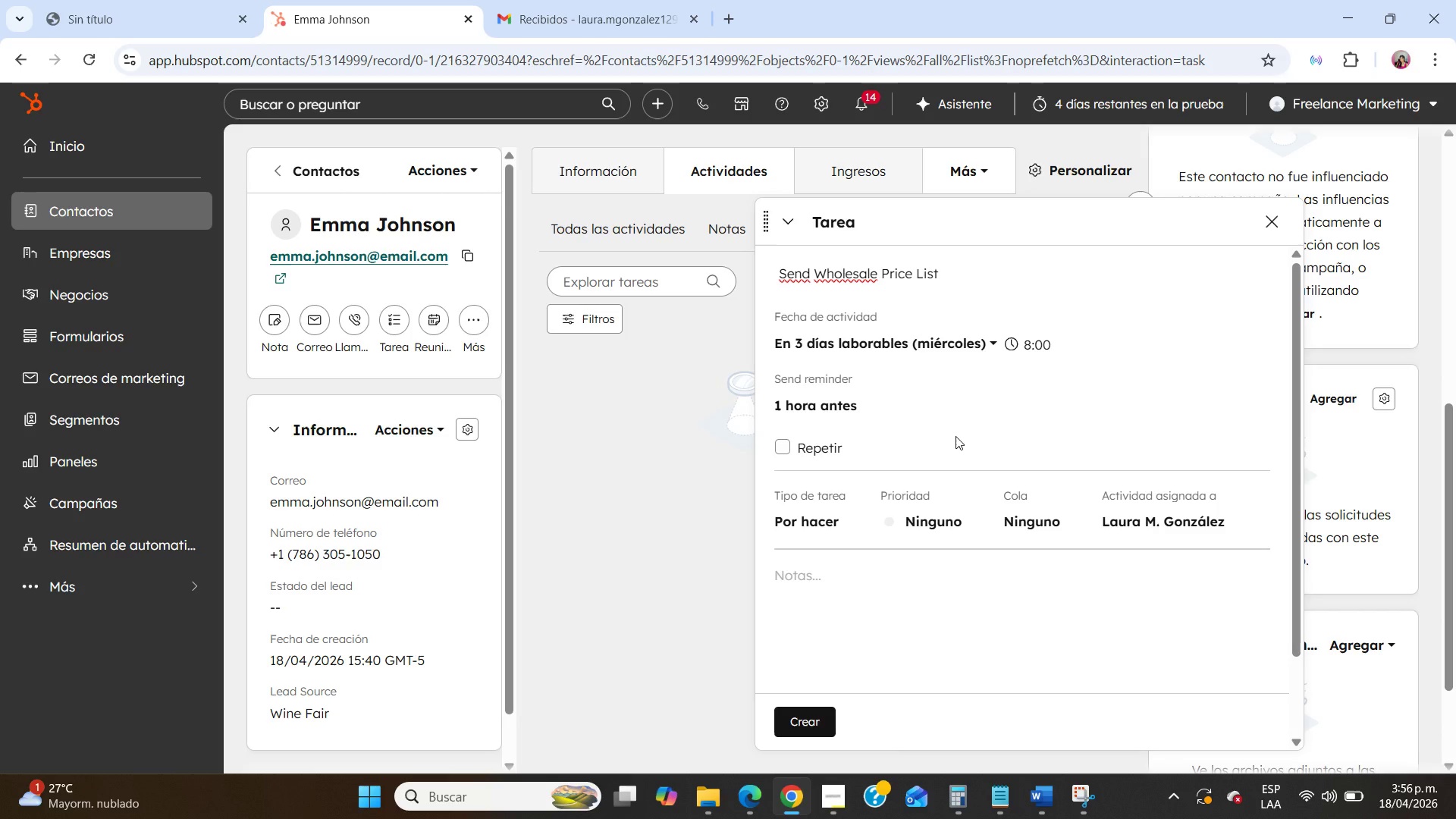 
left_click([817, 397])
 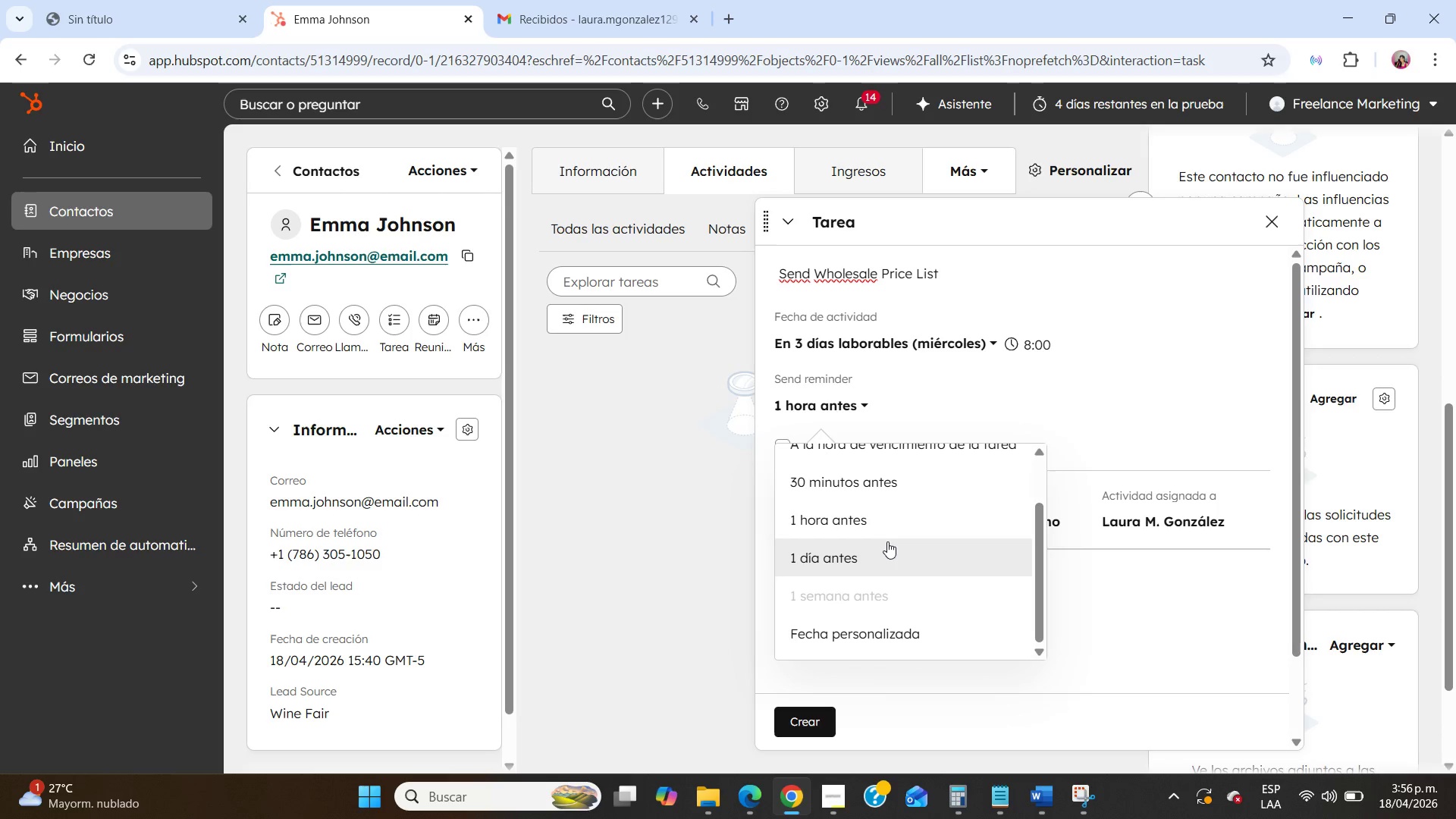 
left_click([887, 541])
 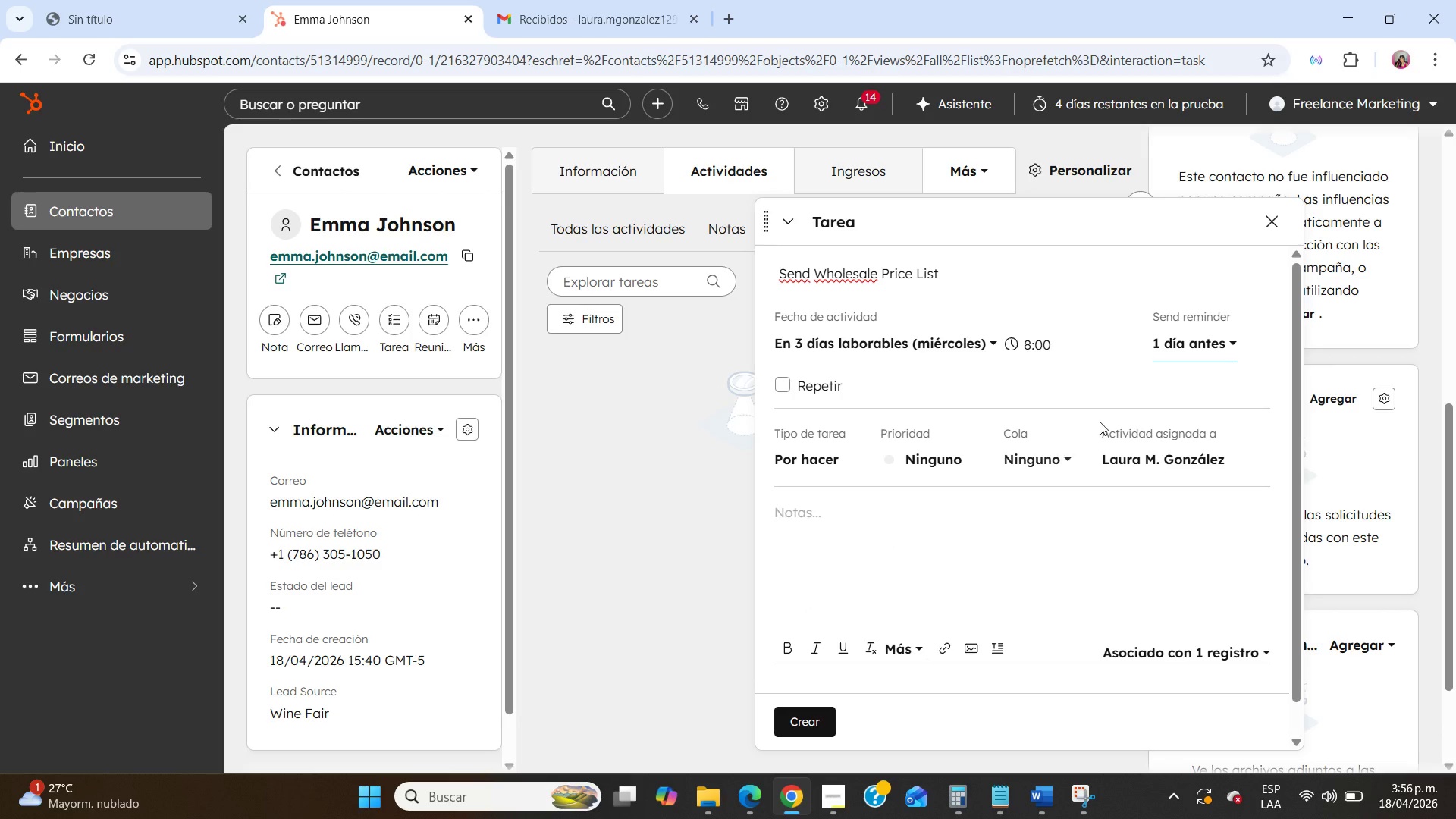 
left_click([1200, 338])
 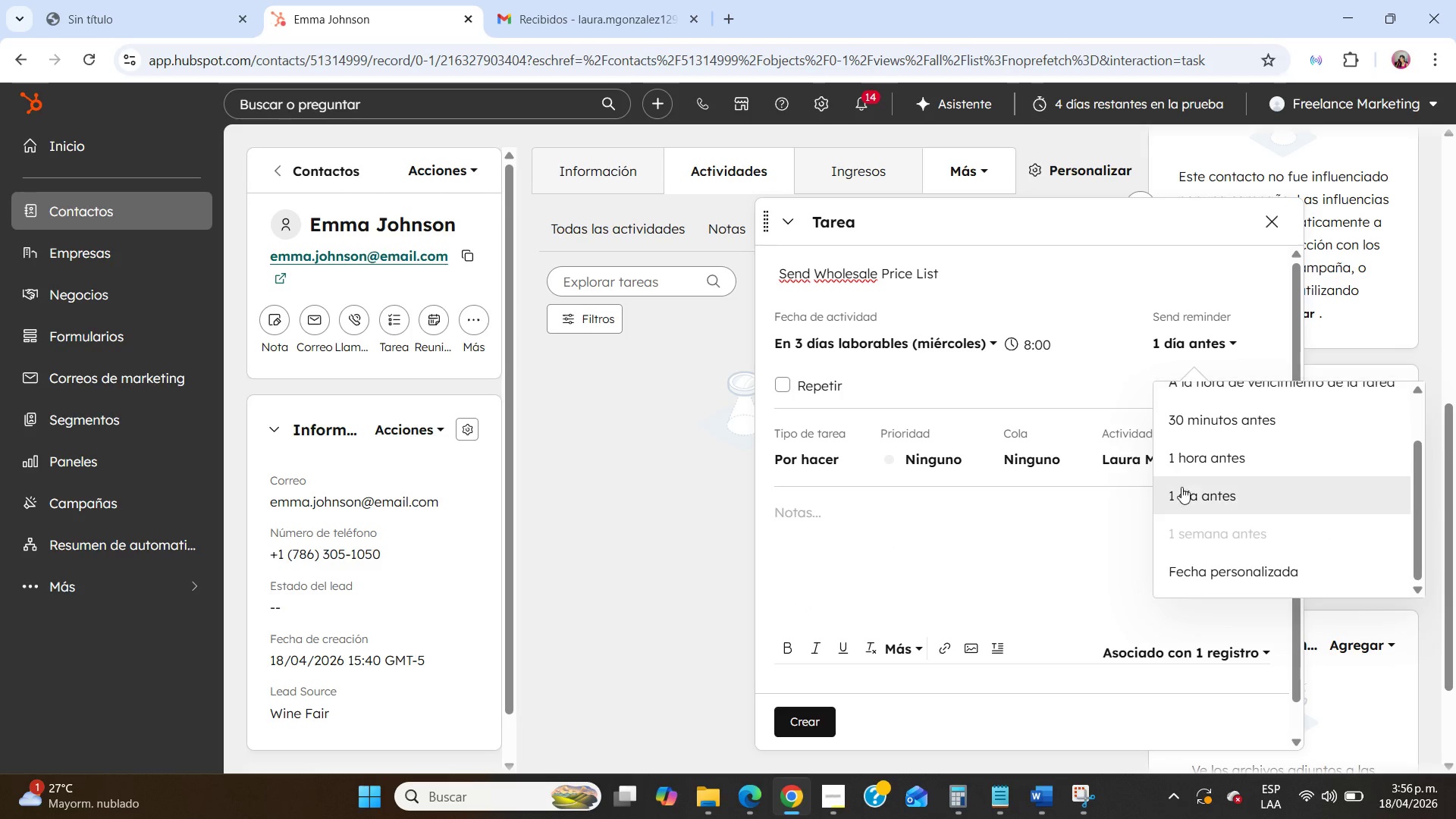 
left_click([1188, 456])
 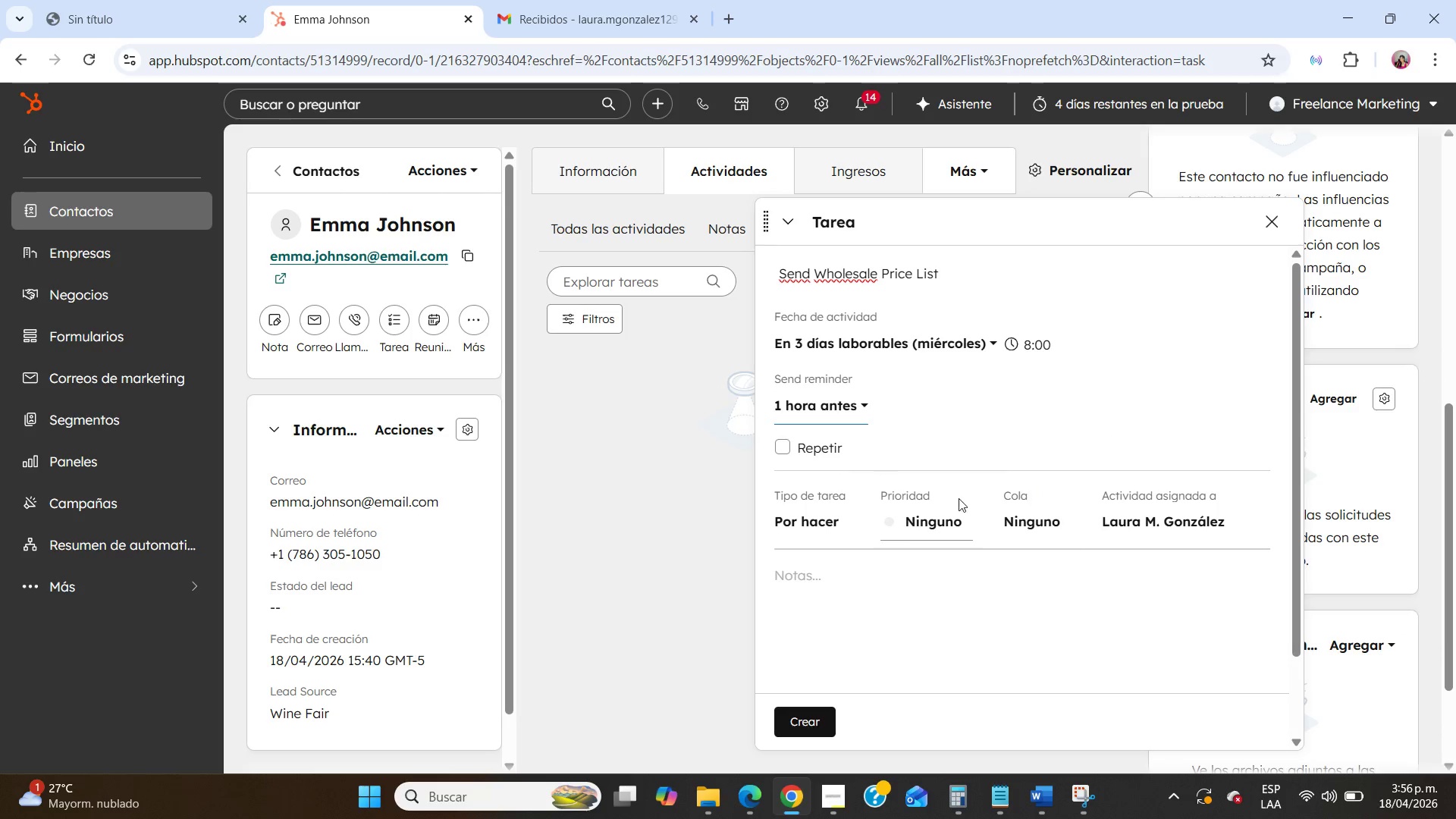 
scroll: coordinate [943, 504], scroll_direction: up, amount: 6.0
 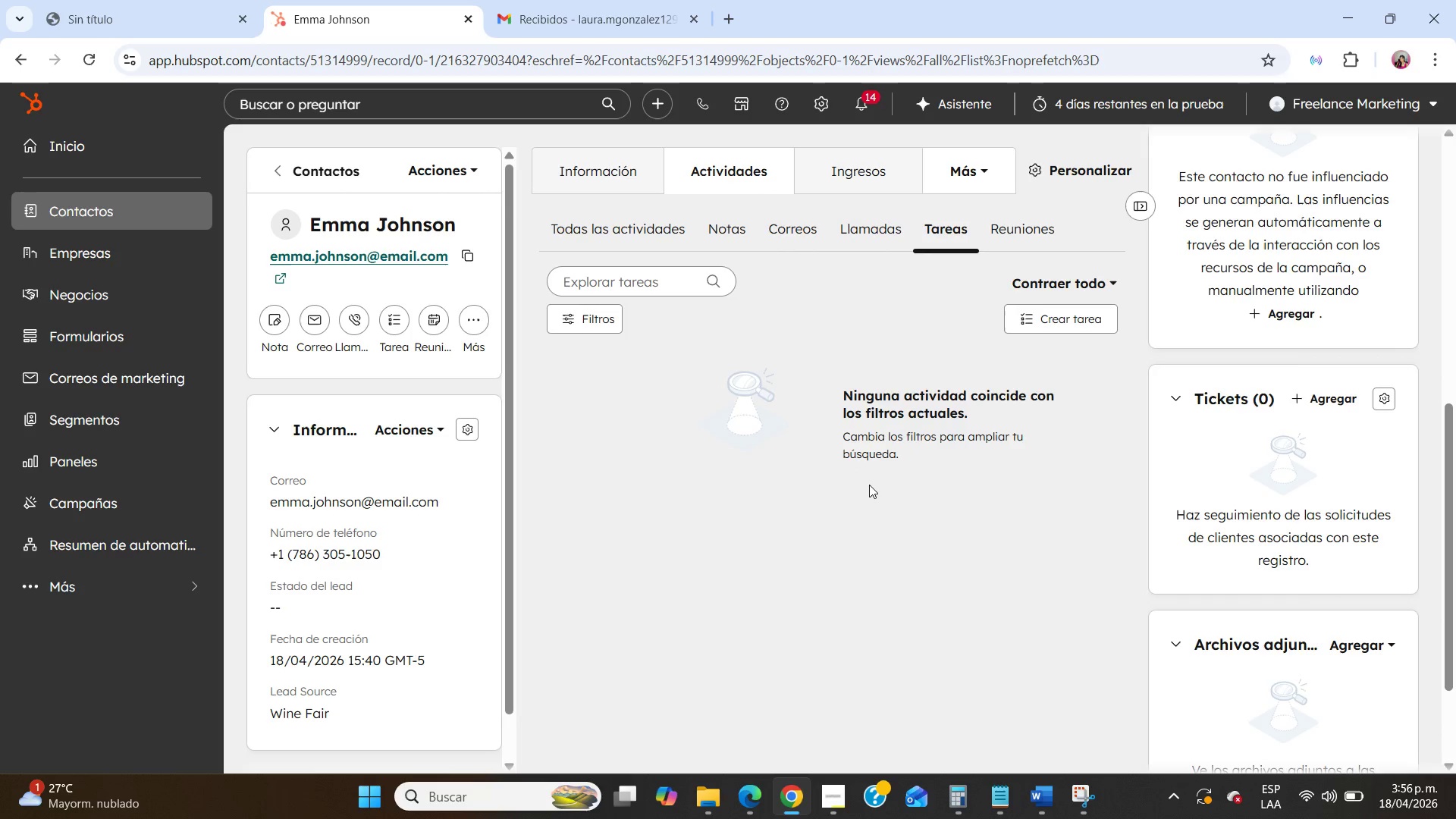 
wait(20.67)
 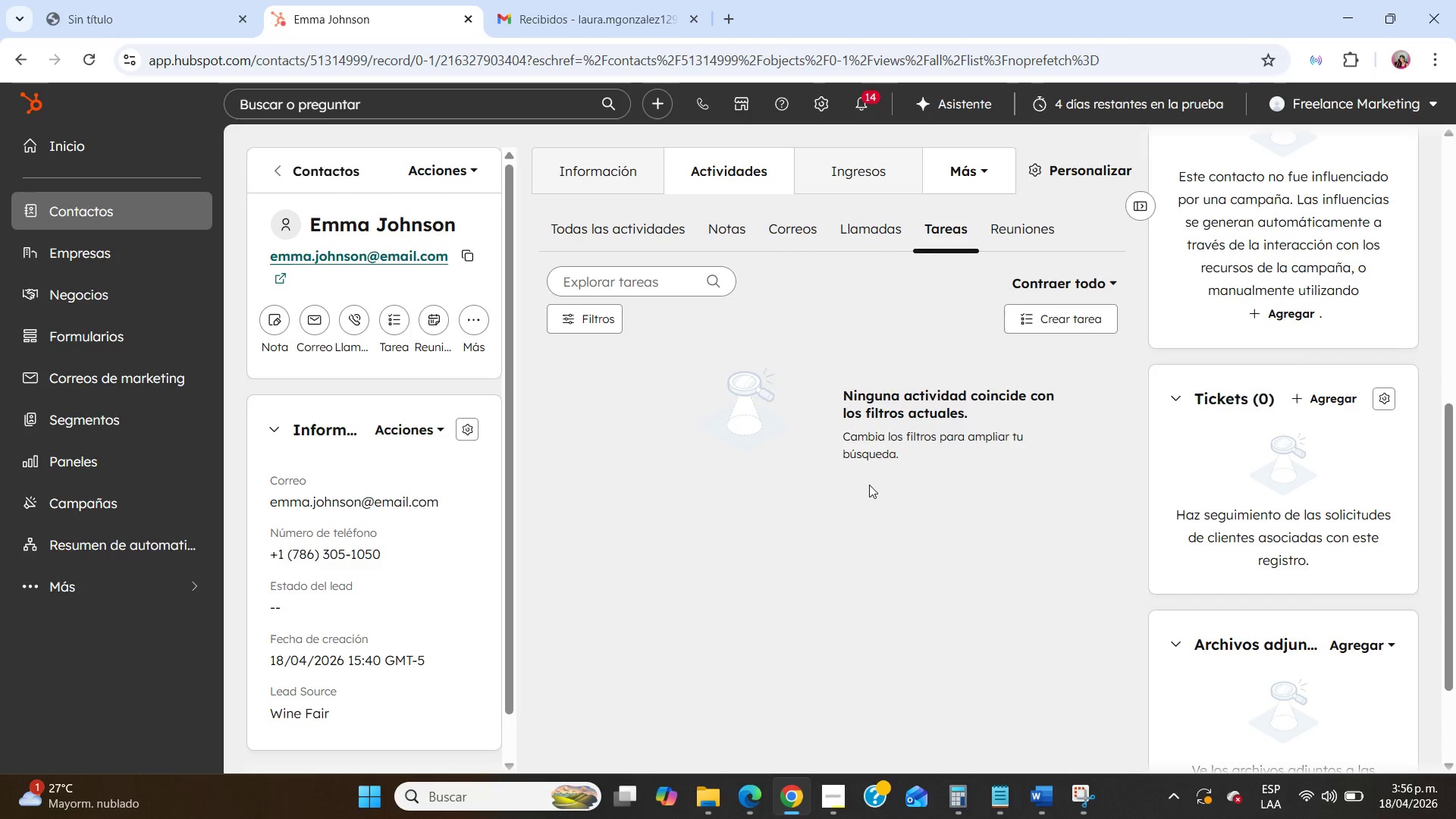 
left_click([287, 168])
 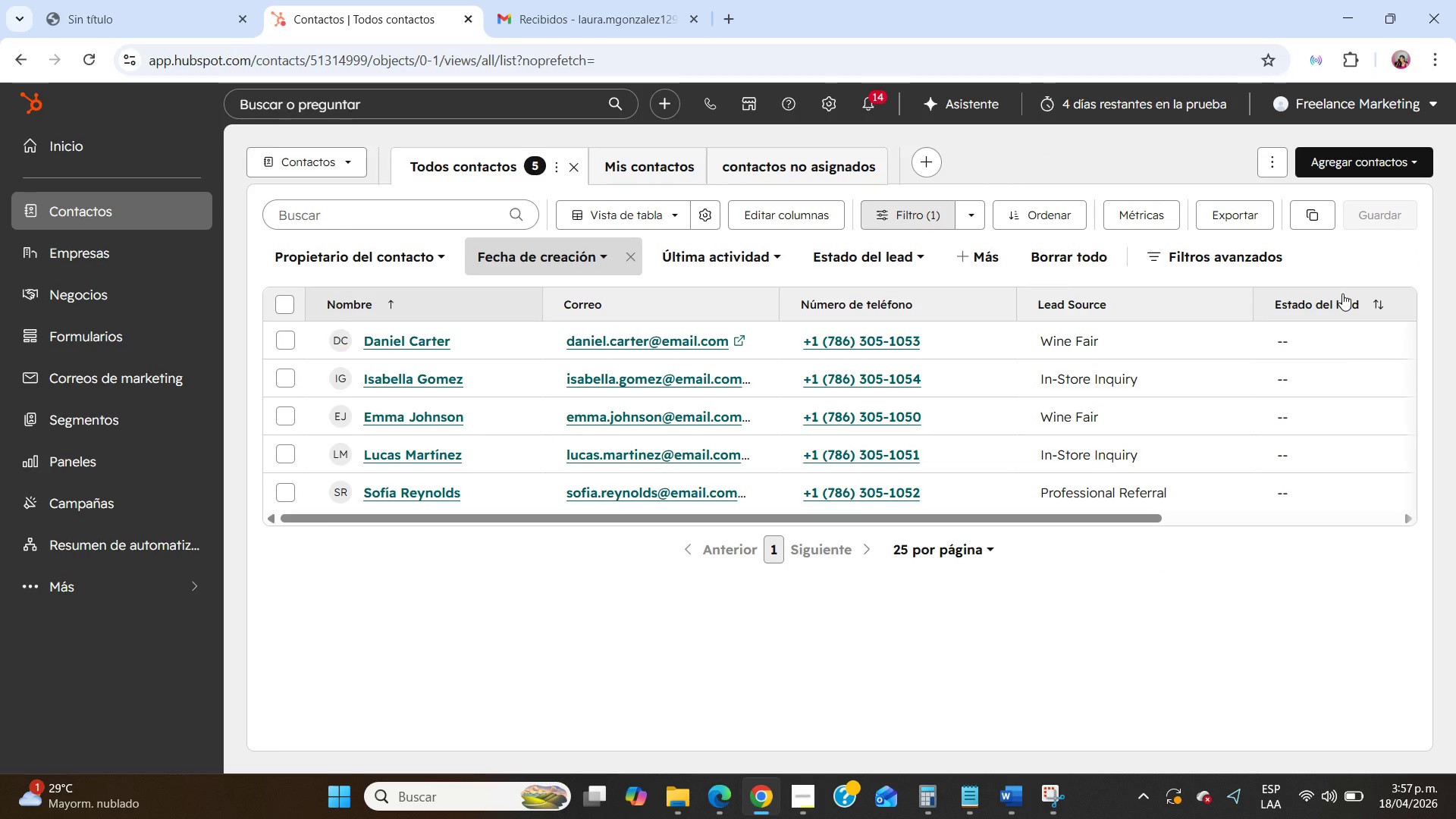 
wait(13.58)
 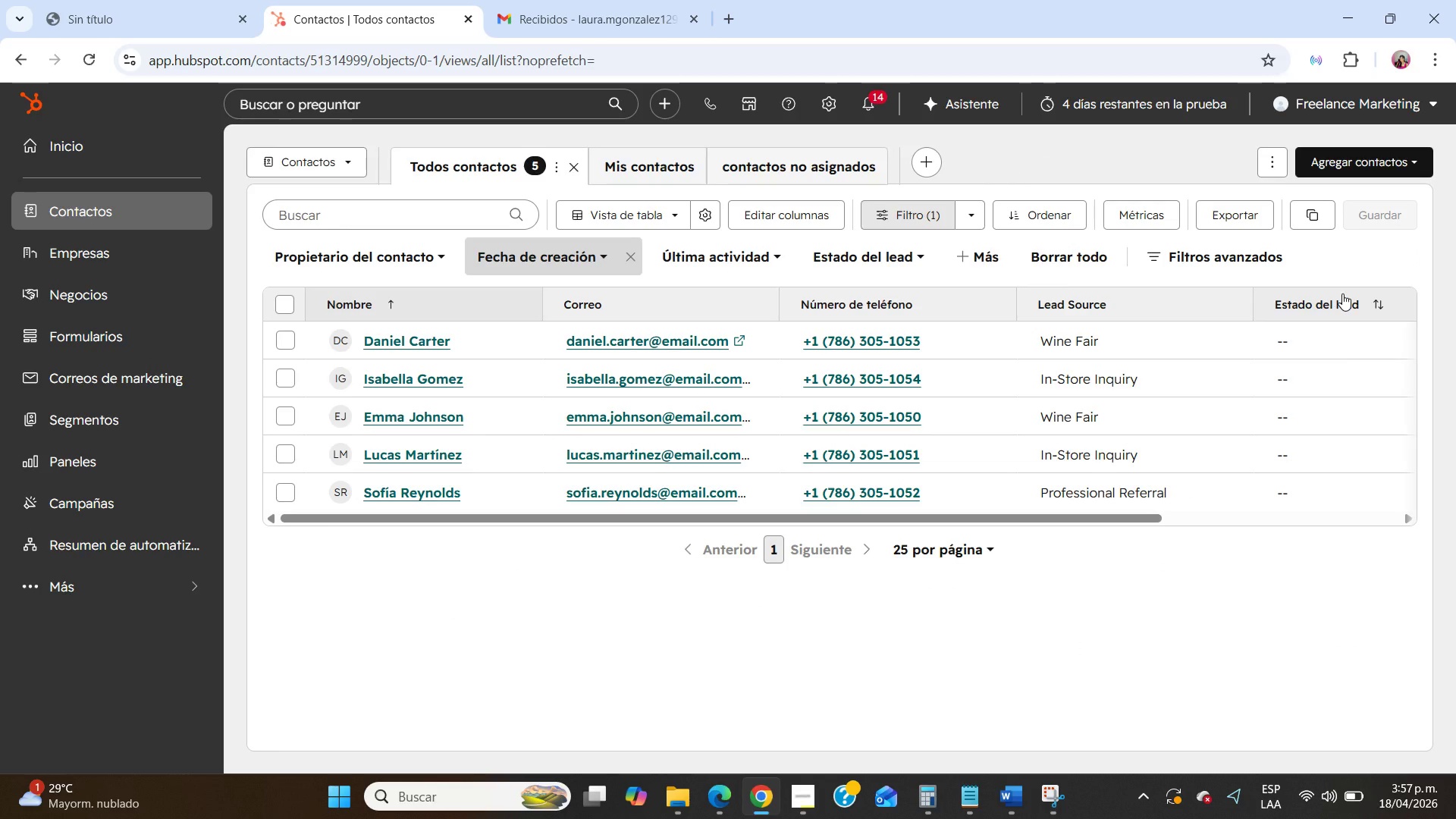 
left_click([1398, 118])
 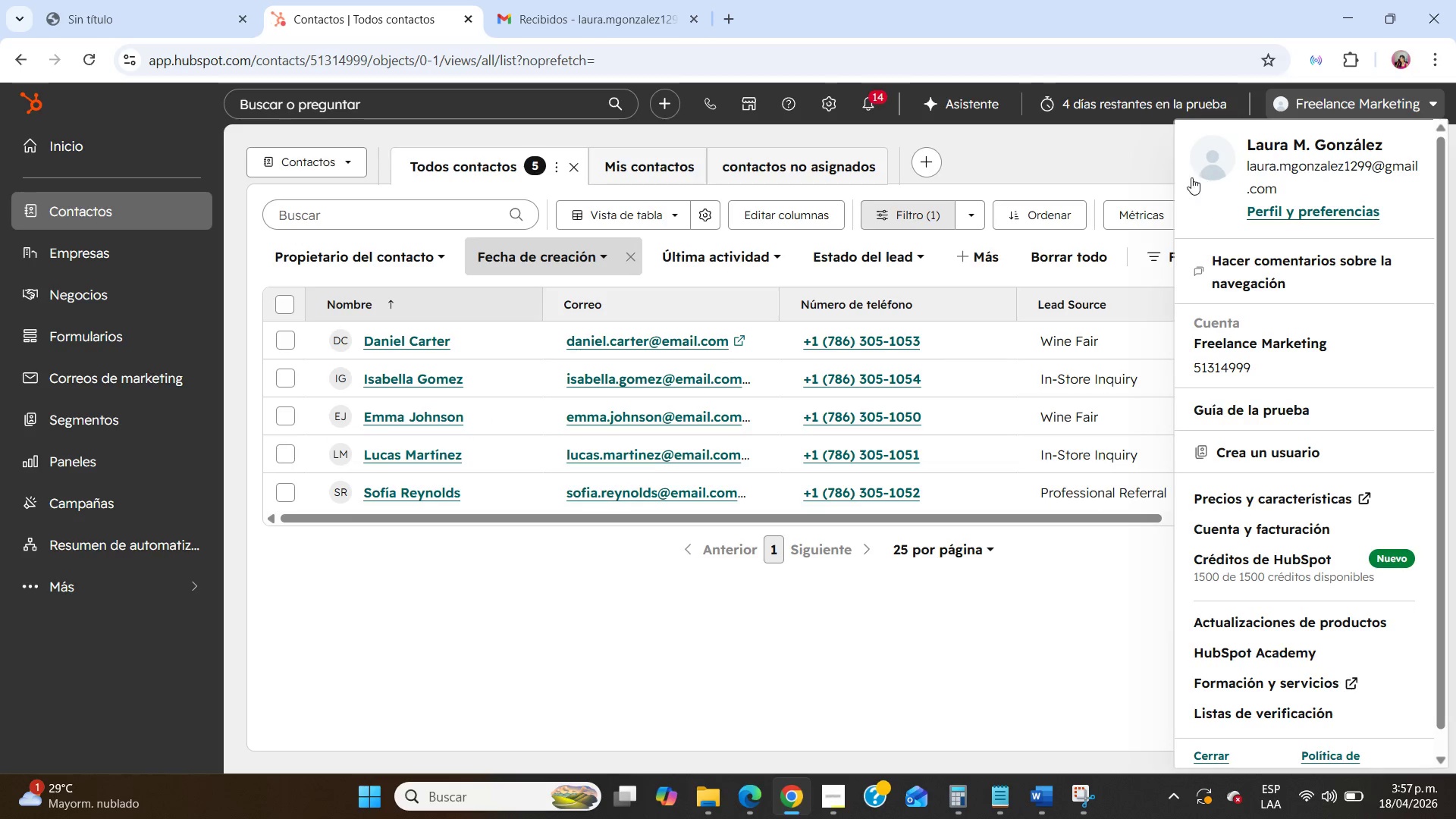 
left_click([1123, 165])
 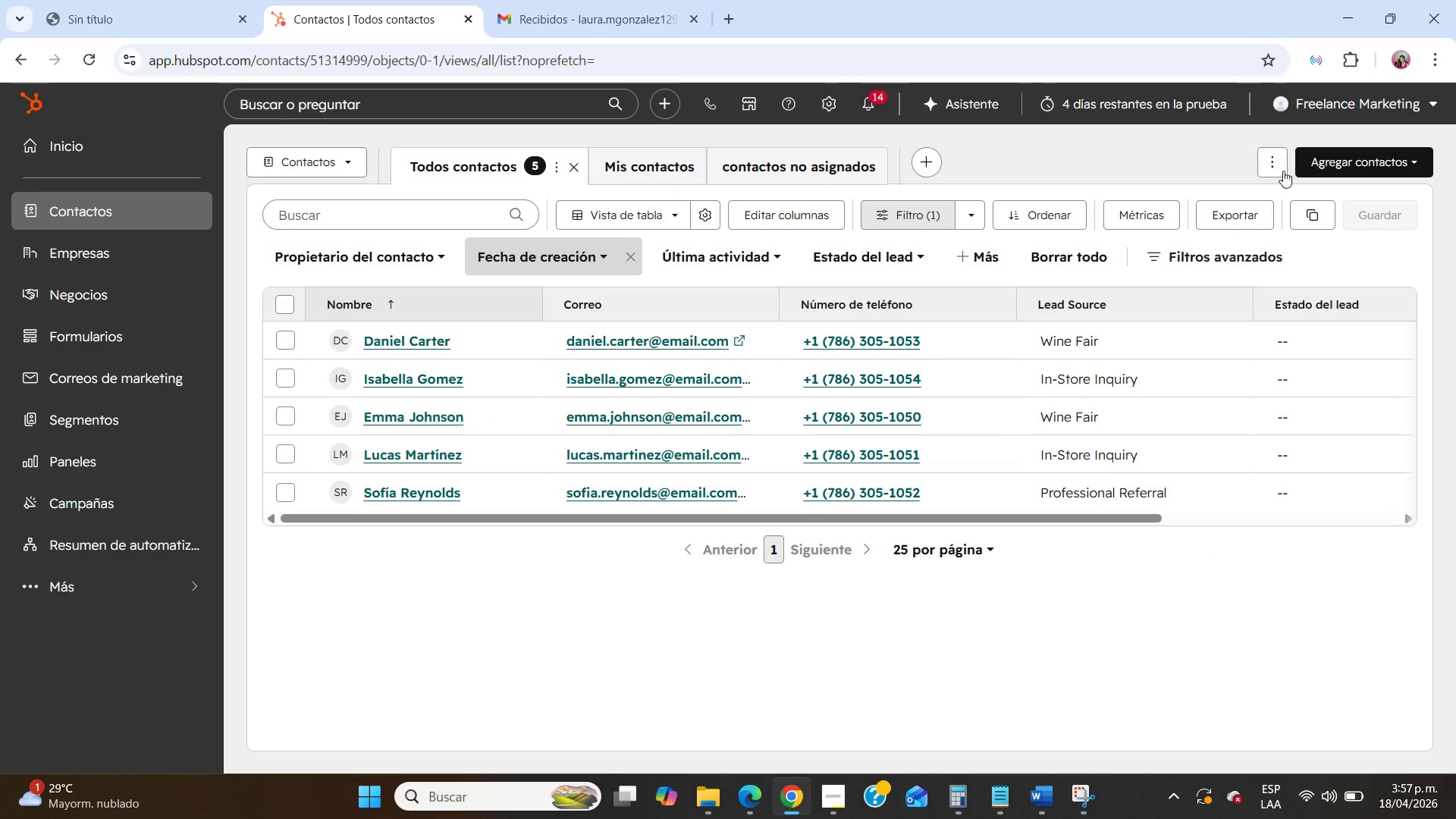 
left_click([1326, 160])
 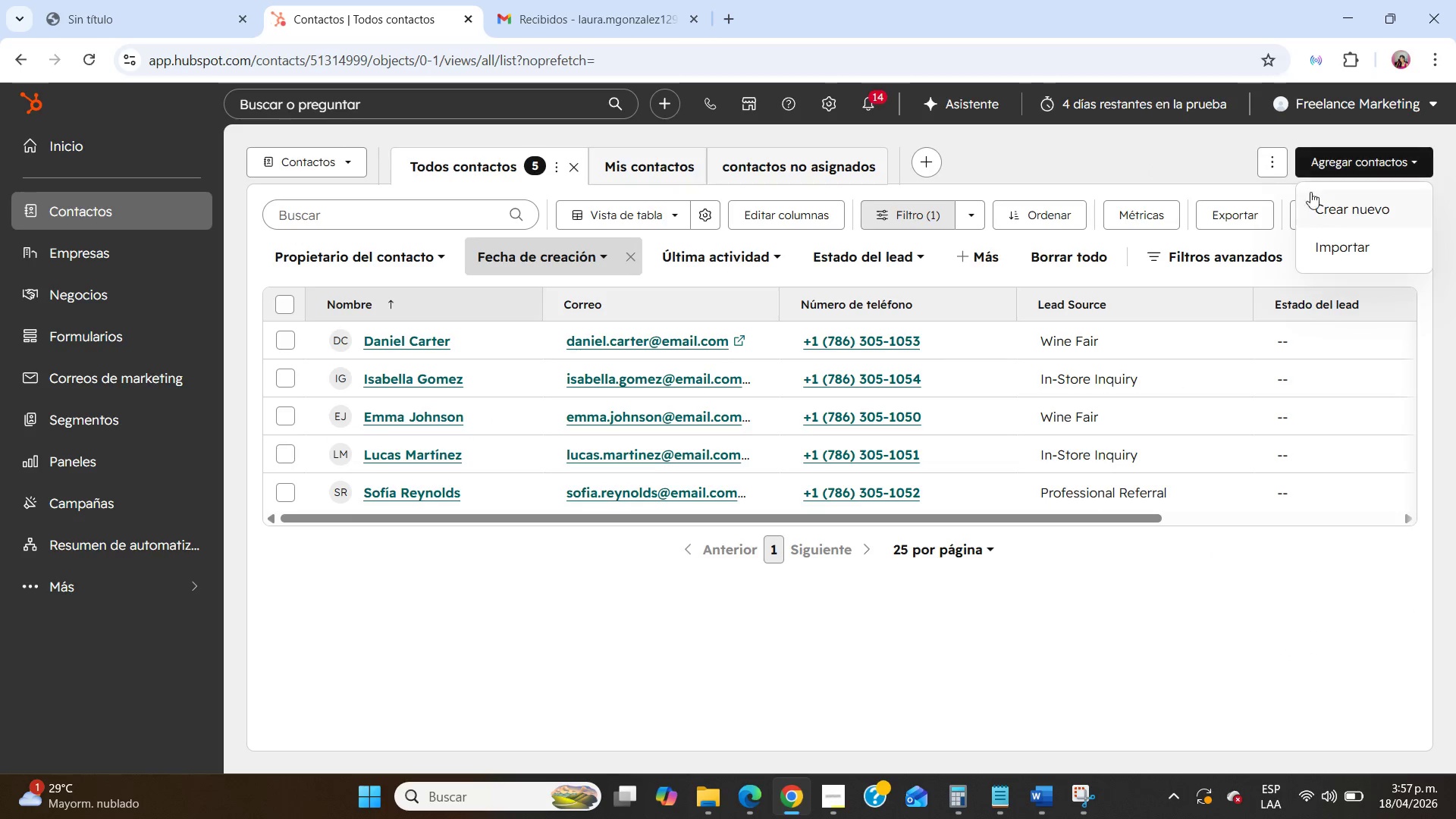 
left_click([1320, 201])
 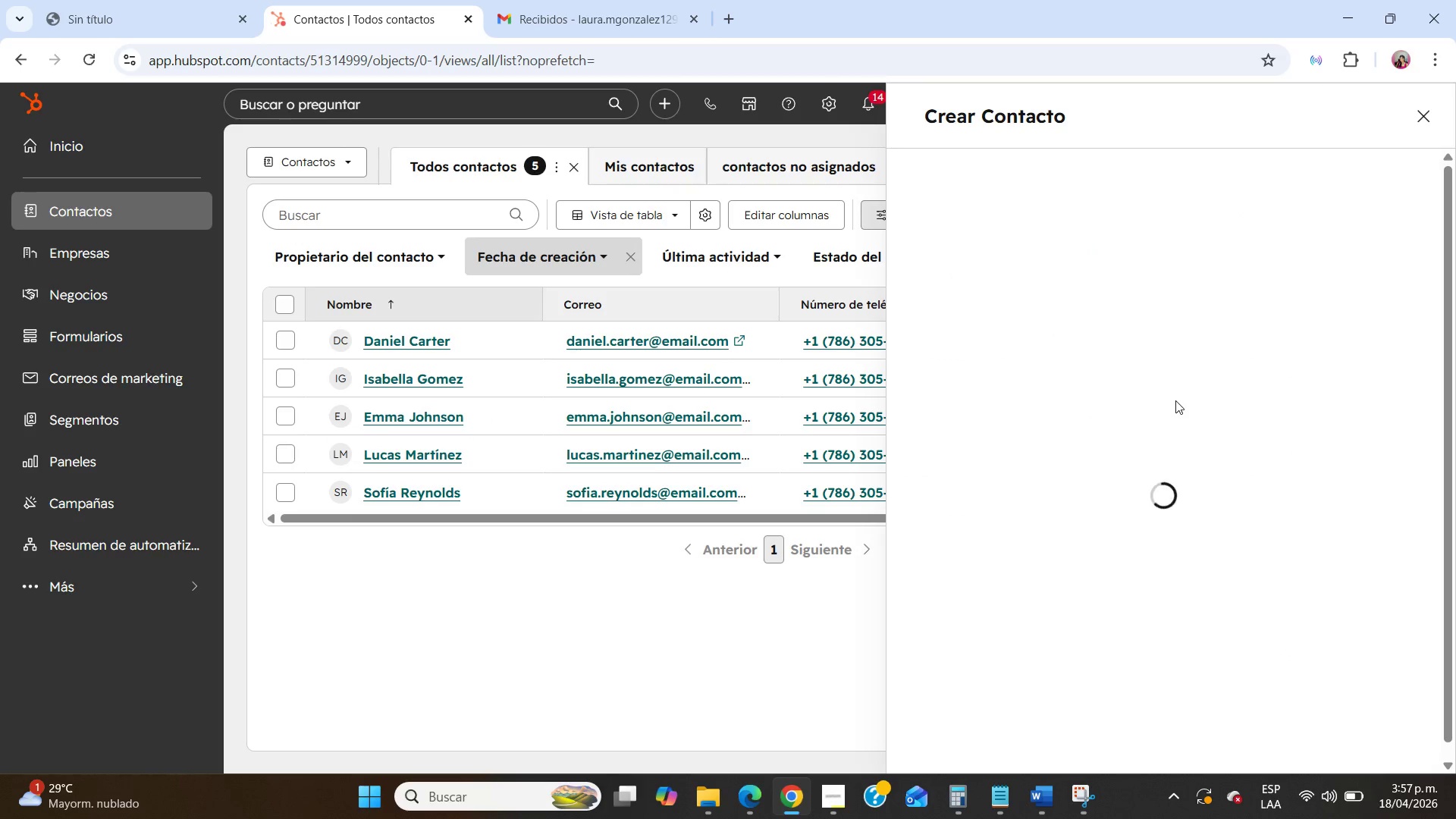 
scroll: coordinate [1175, 400], scroll_direction: down, amount: 7.0
 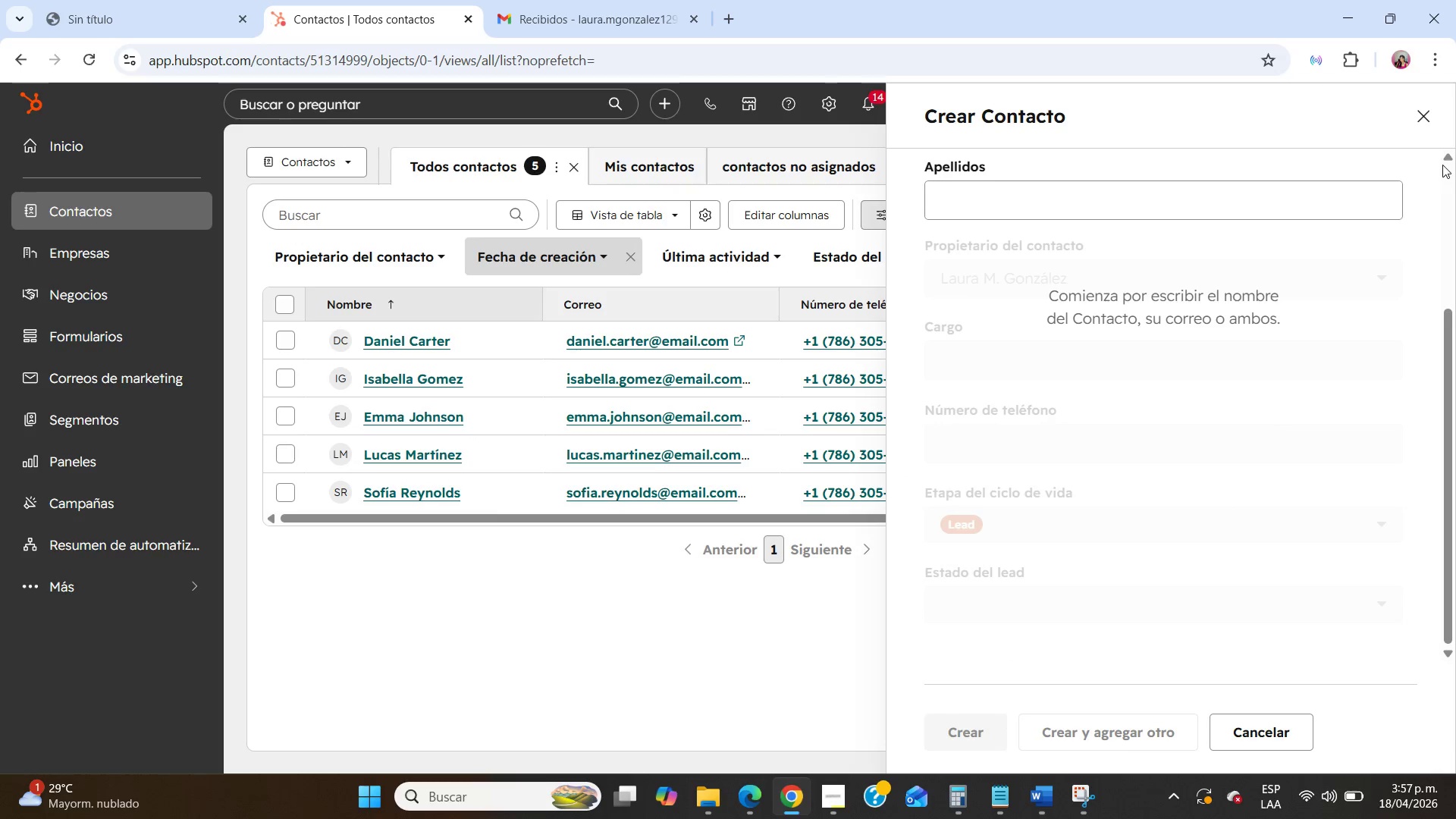 
left_click([1427, 123])
 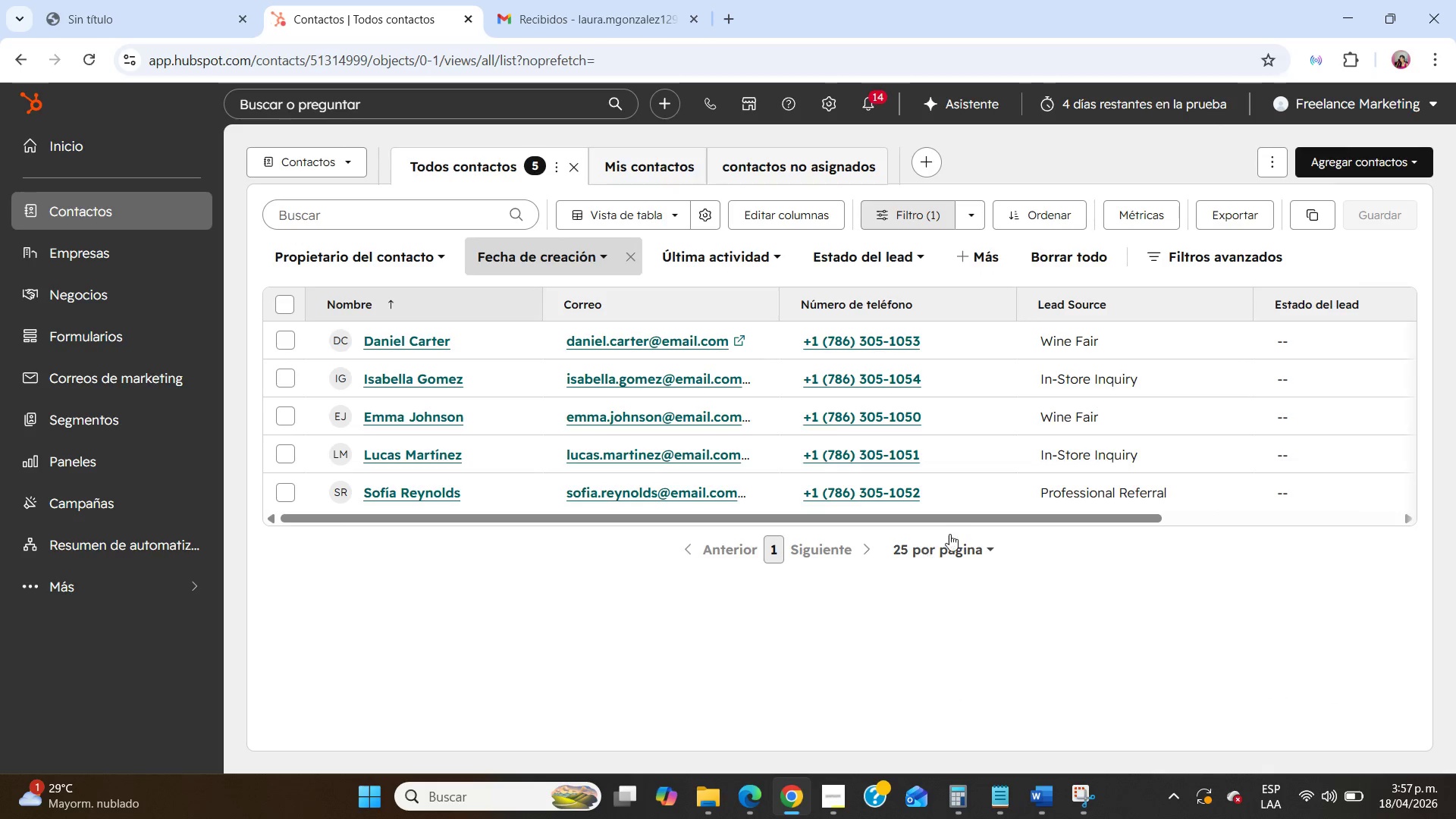 
left_click_drag(start_coordinate=[972, 513], to_coordinate=[1367, 517])
 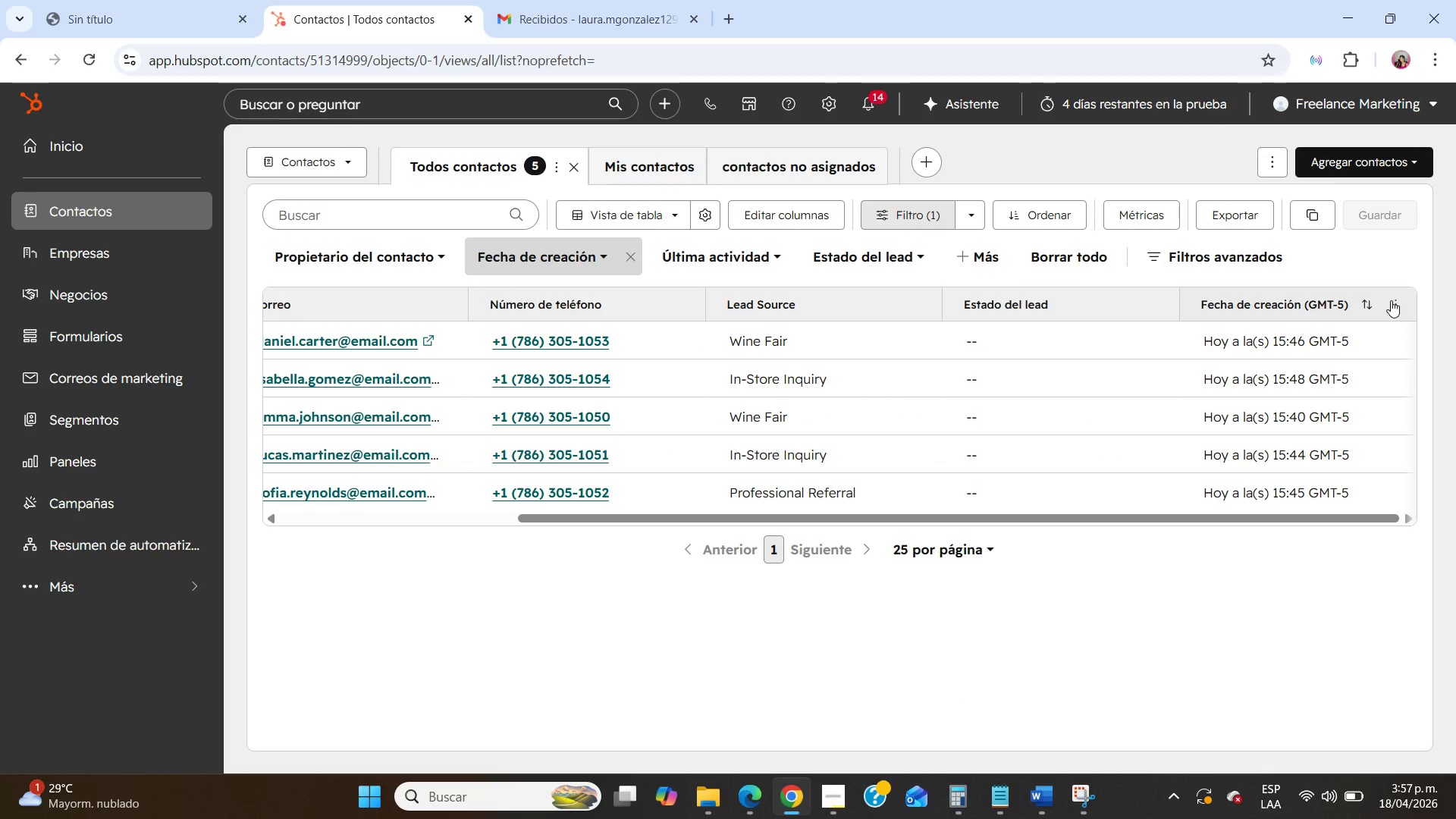 
left_click([1395, 302])
 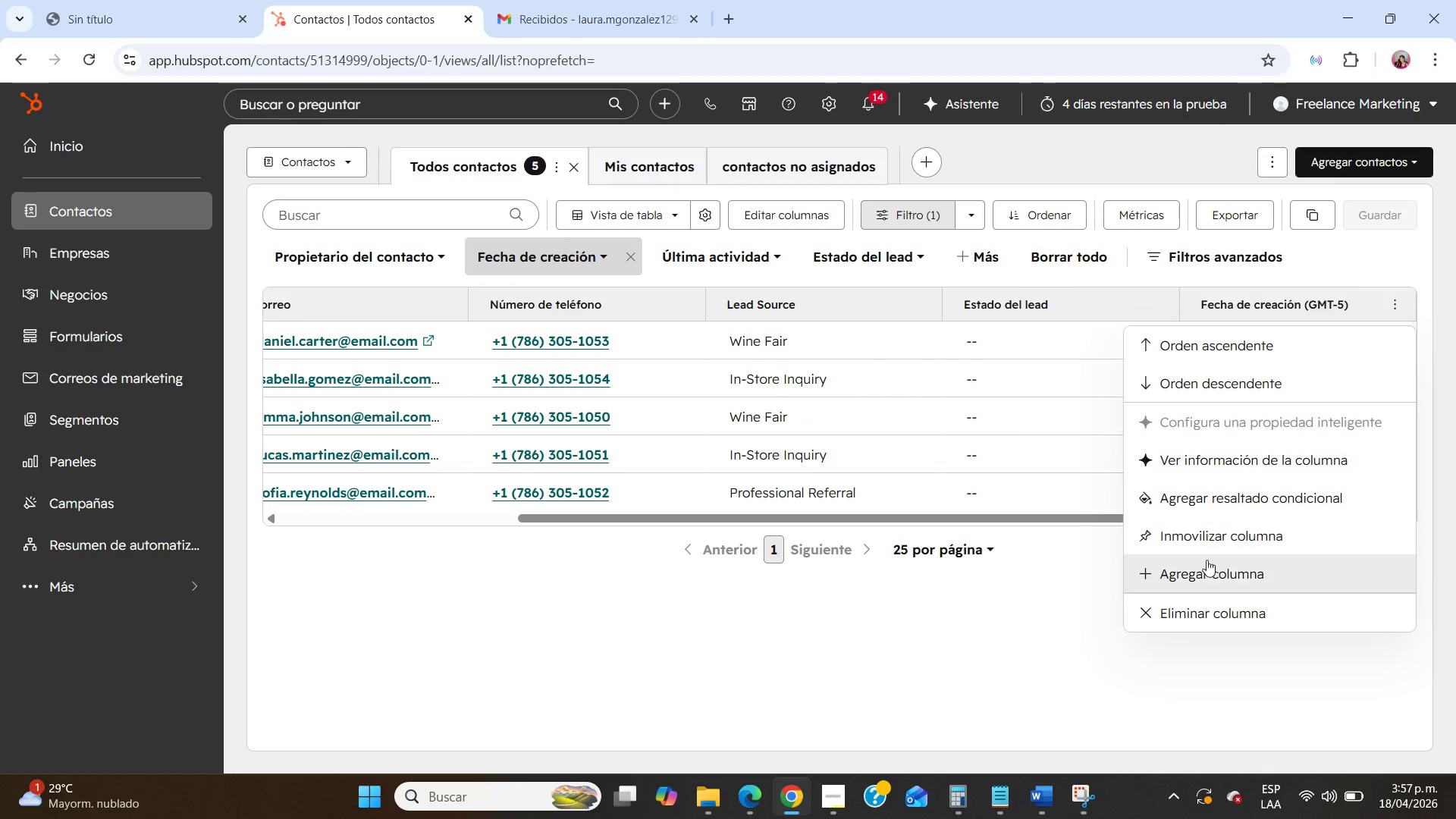 
left_click([1208, 579])
 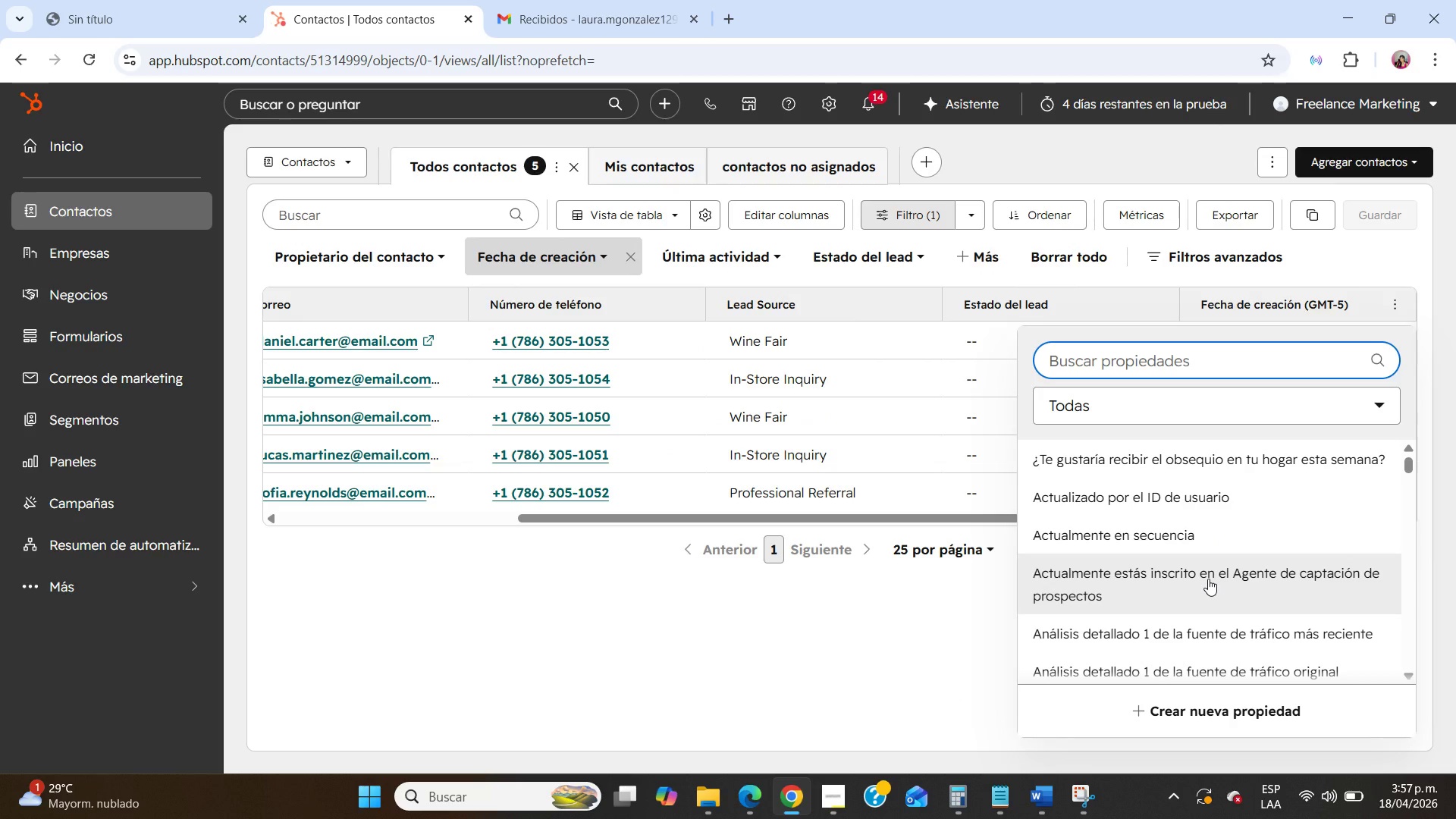 
type(cicl)
 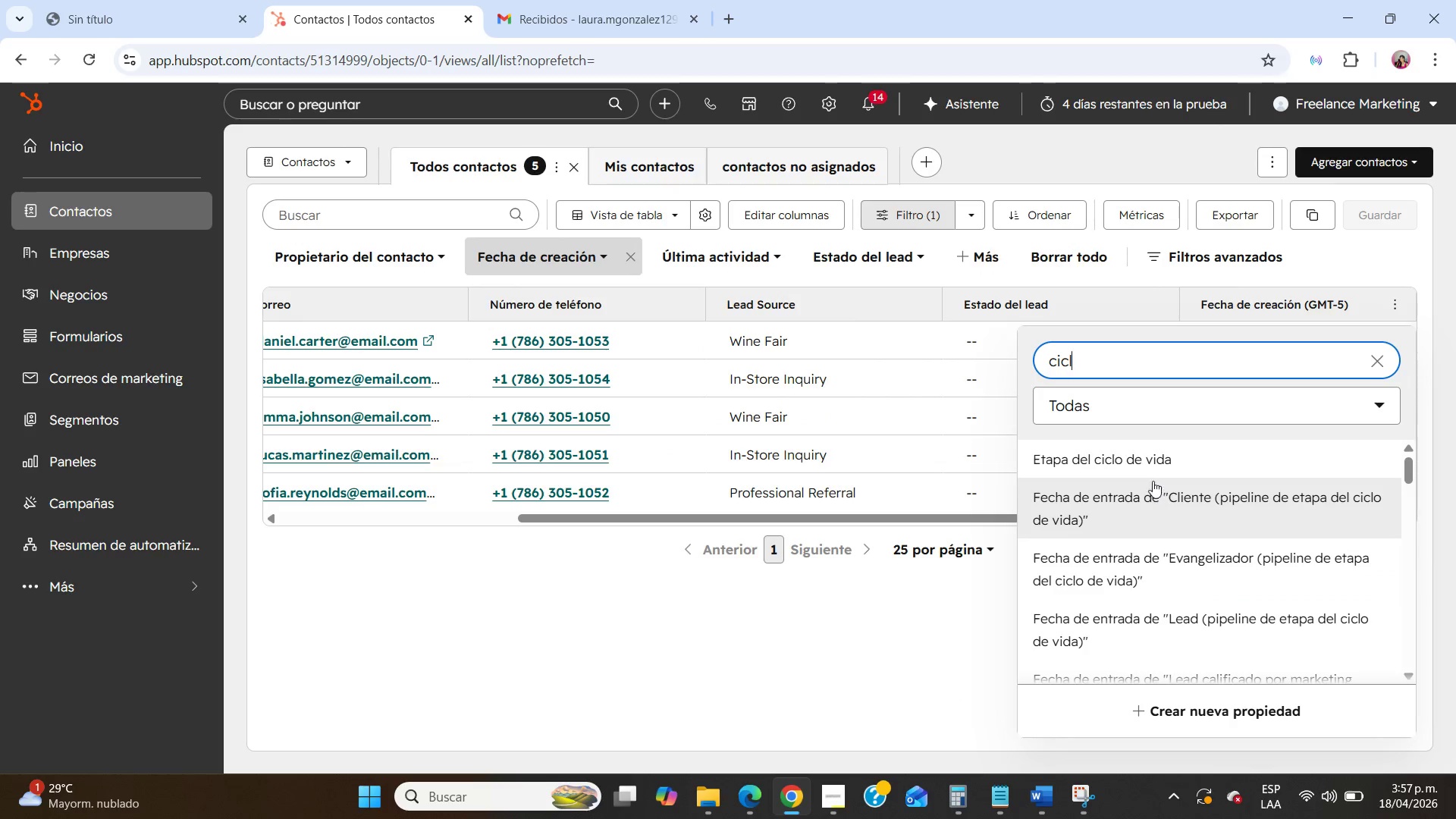 
left_click([1152, 465])
 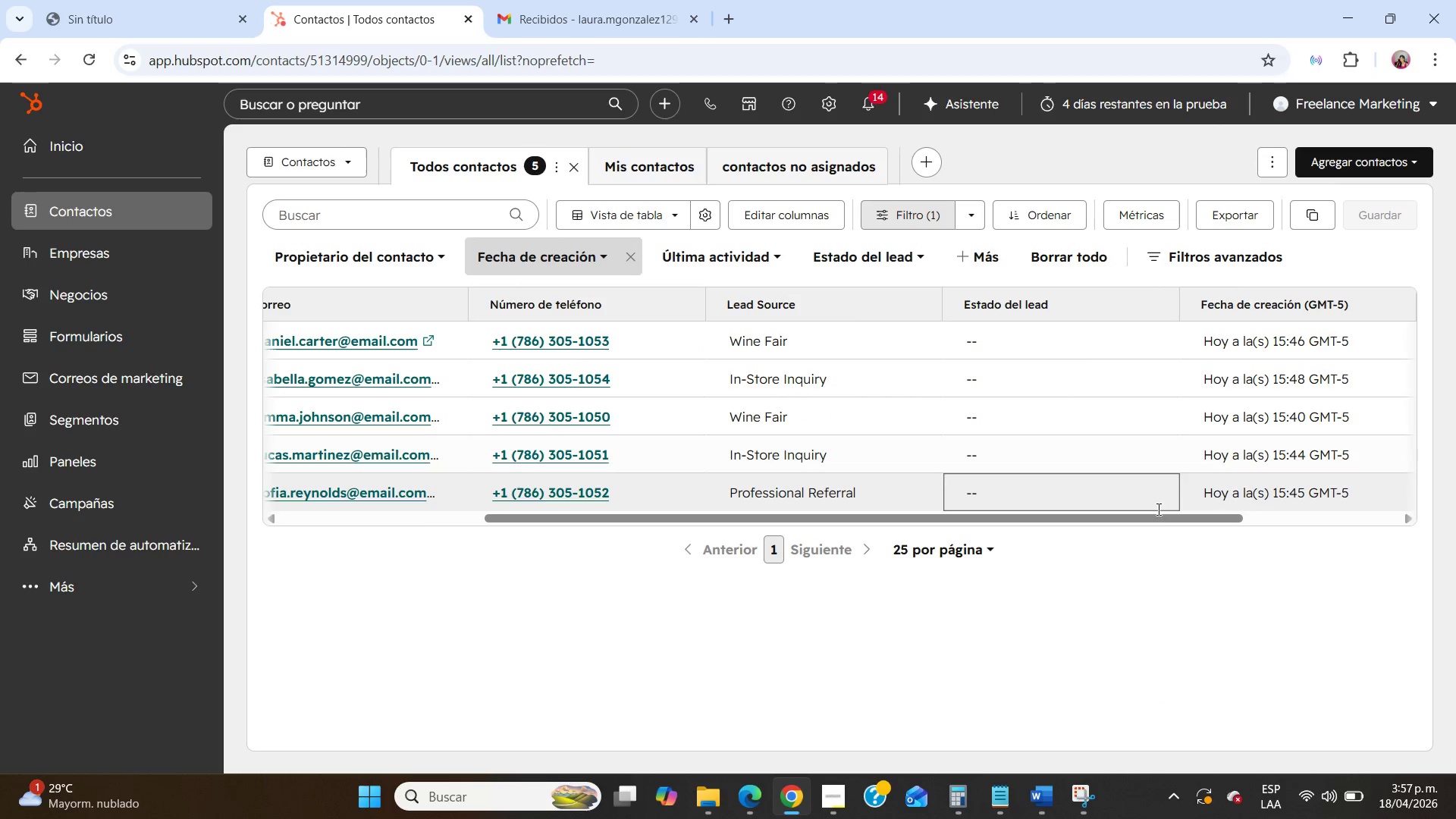 
left_click_drag(start_coordinate=[1163, 517], to_coordinate=[1399, 517])
 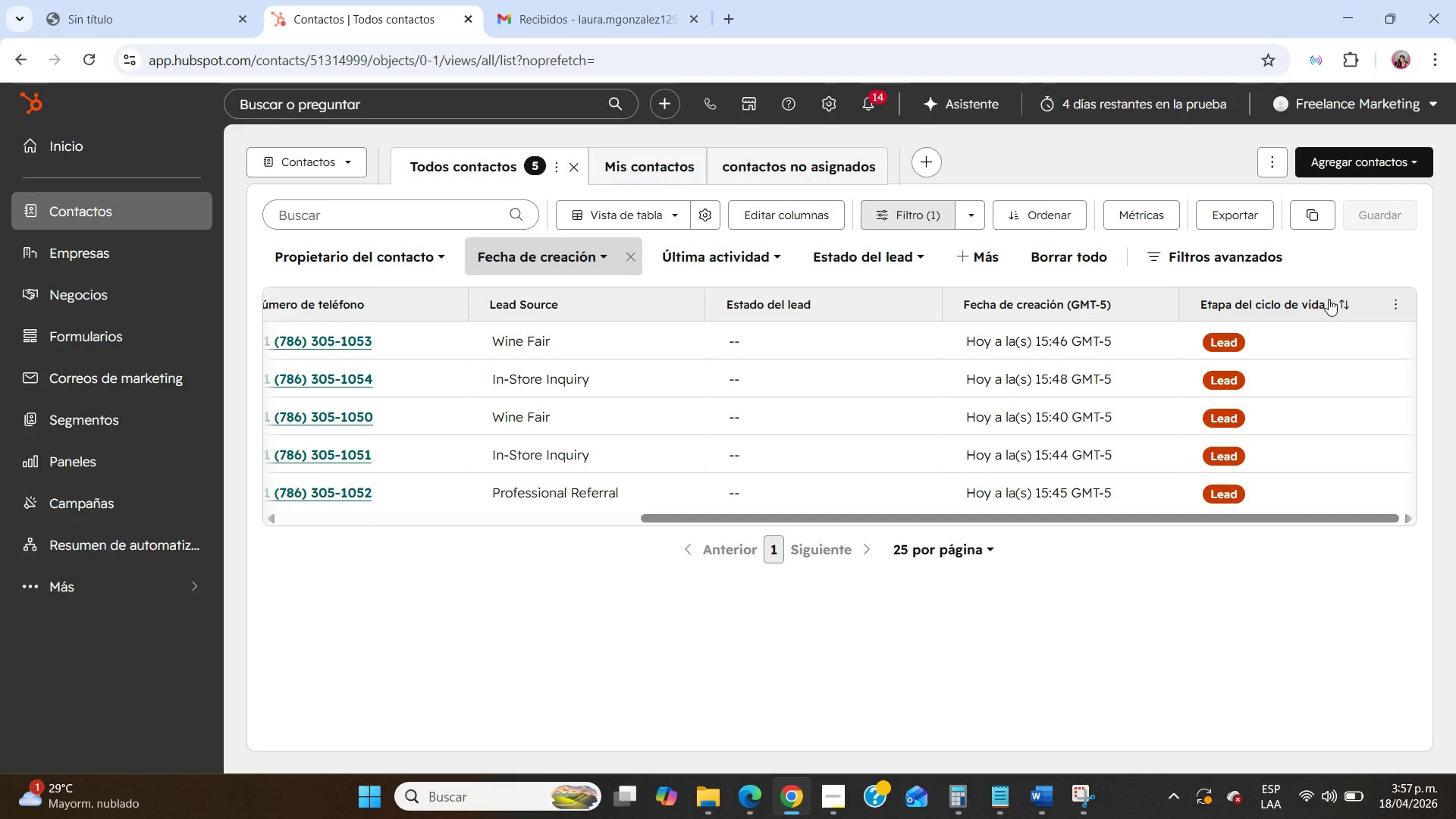 
left_click_drag(start_coordinate=[1329, 300], to_coordinate=[831, 300])
 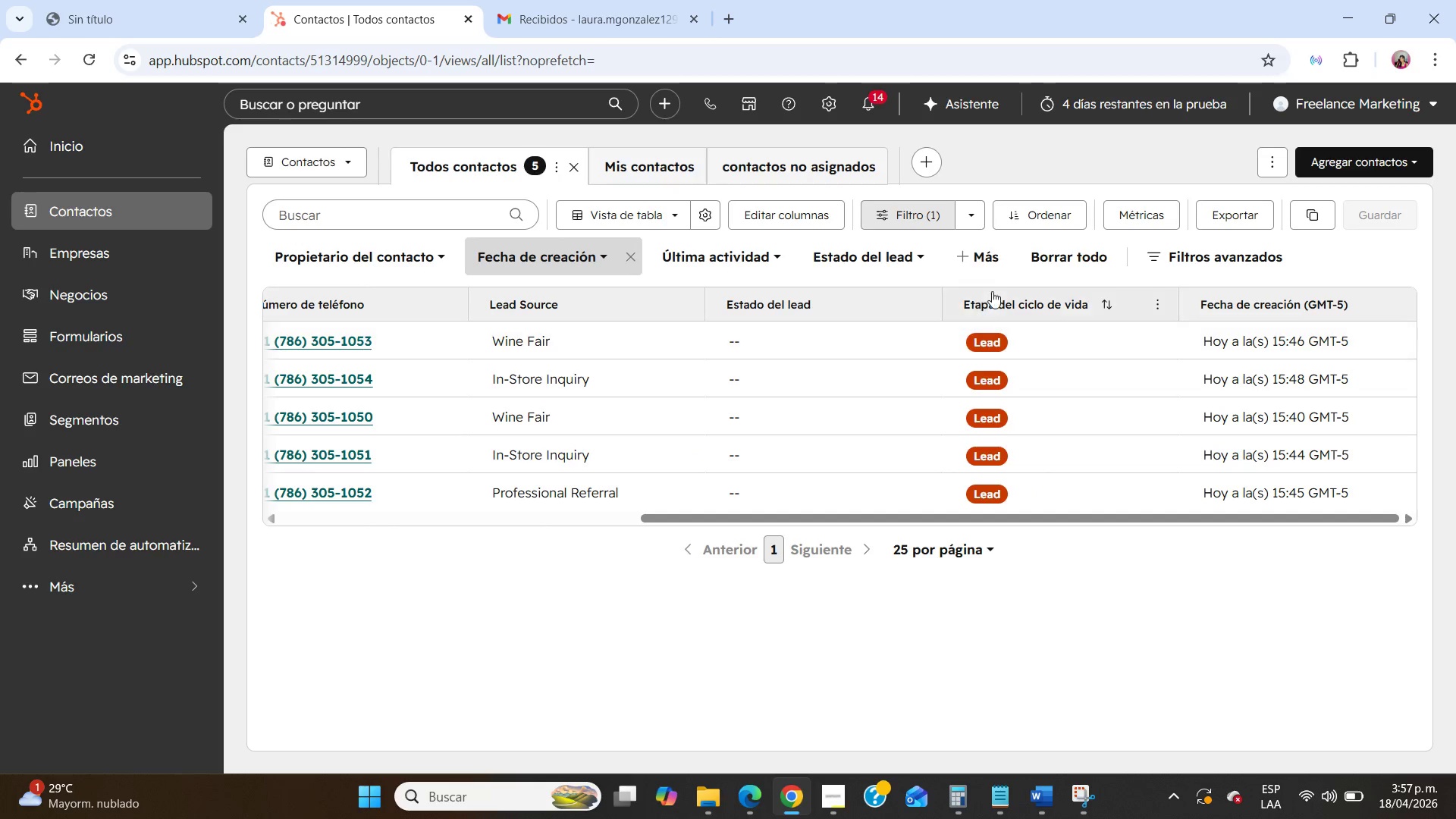 
left_click_drag(start_coordinate=[1005, 297], to_coordinate=[785, 309])
 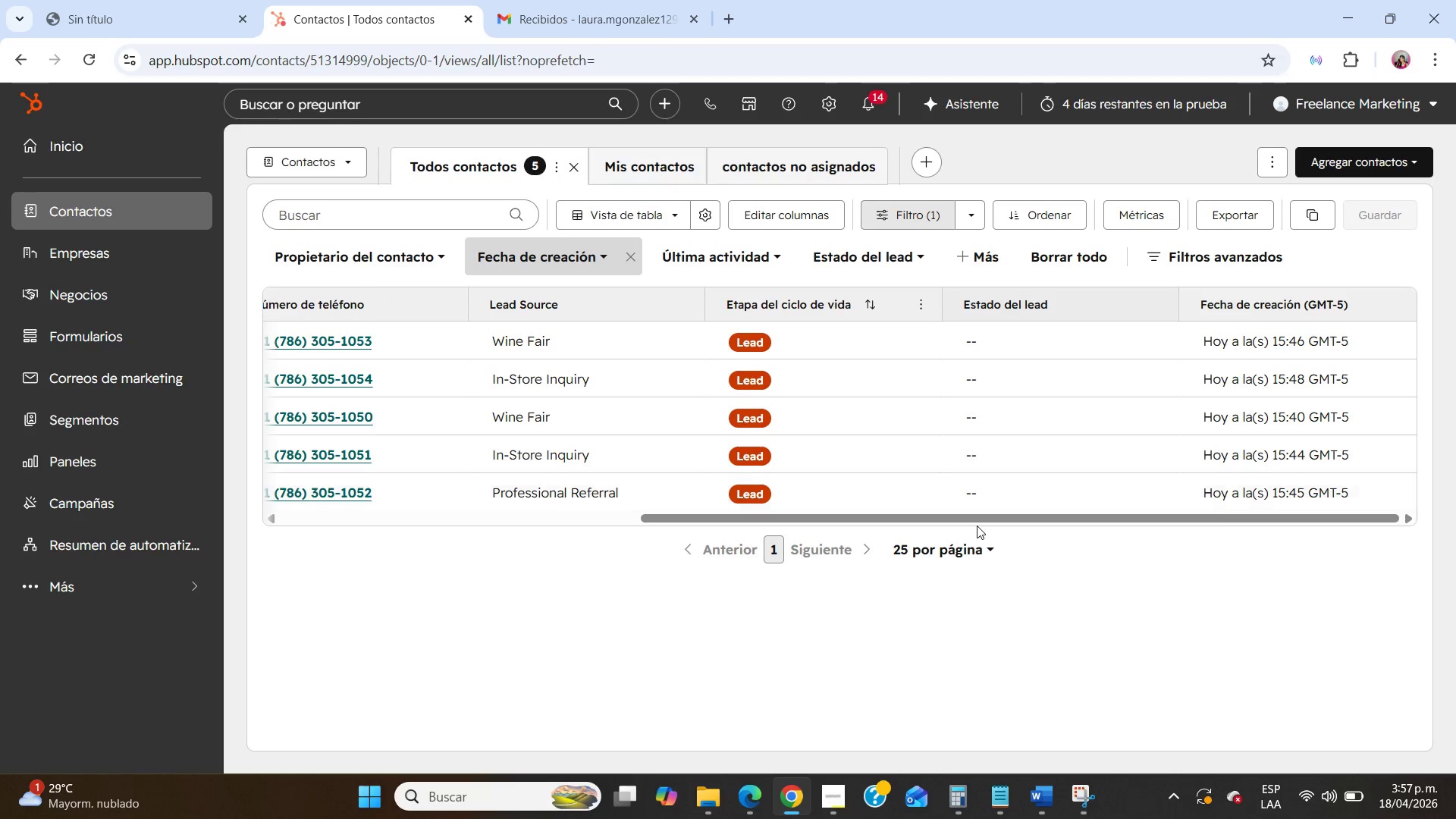 
left_click_drag(start_coordinate=[979, 526], to_coordinate=[410, 545])
 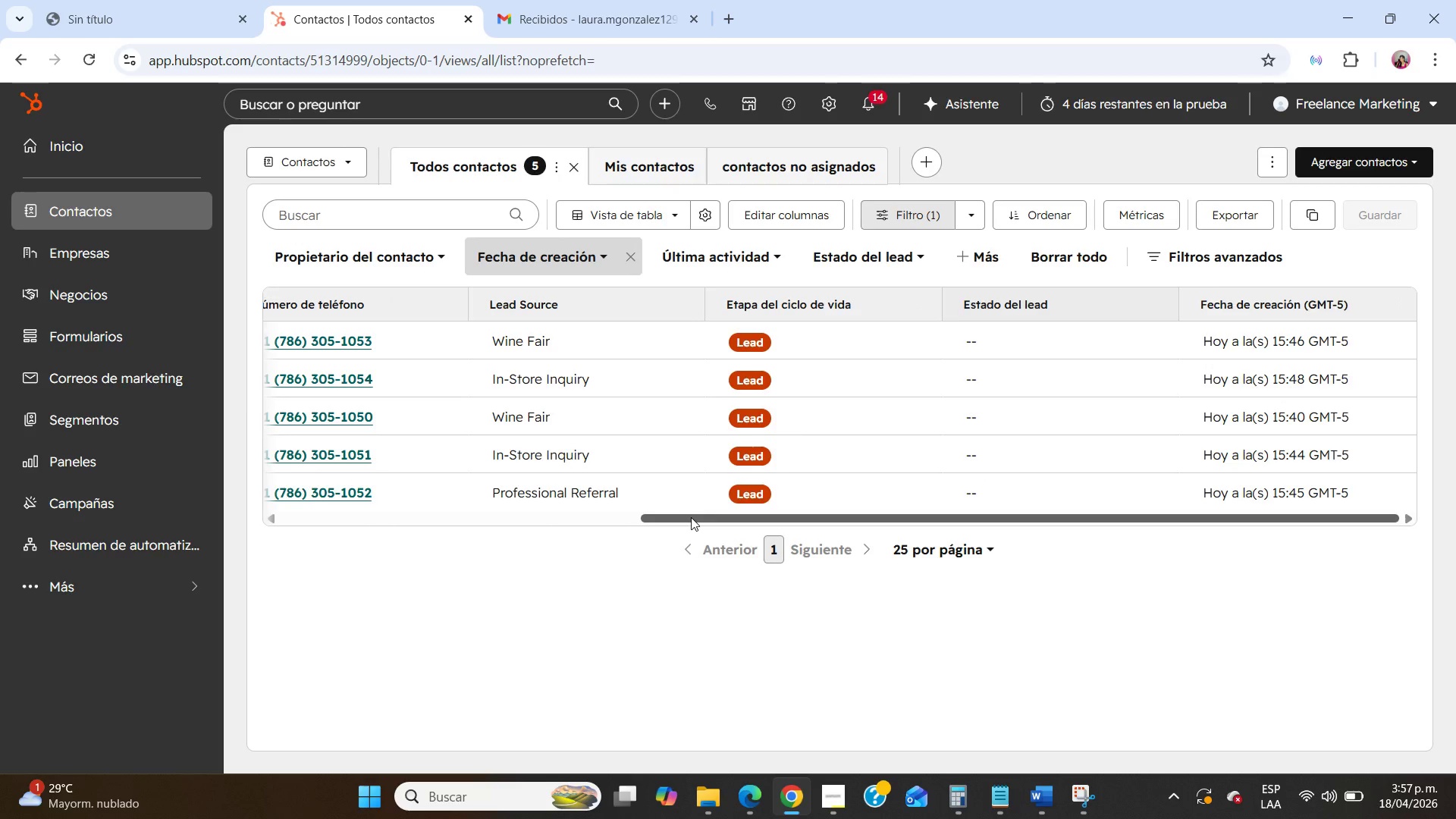 
left_click_drag(start_coordinate=[691, 517], to_coordinate=[280, 516])
 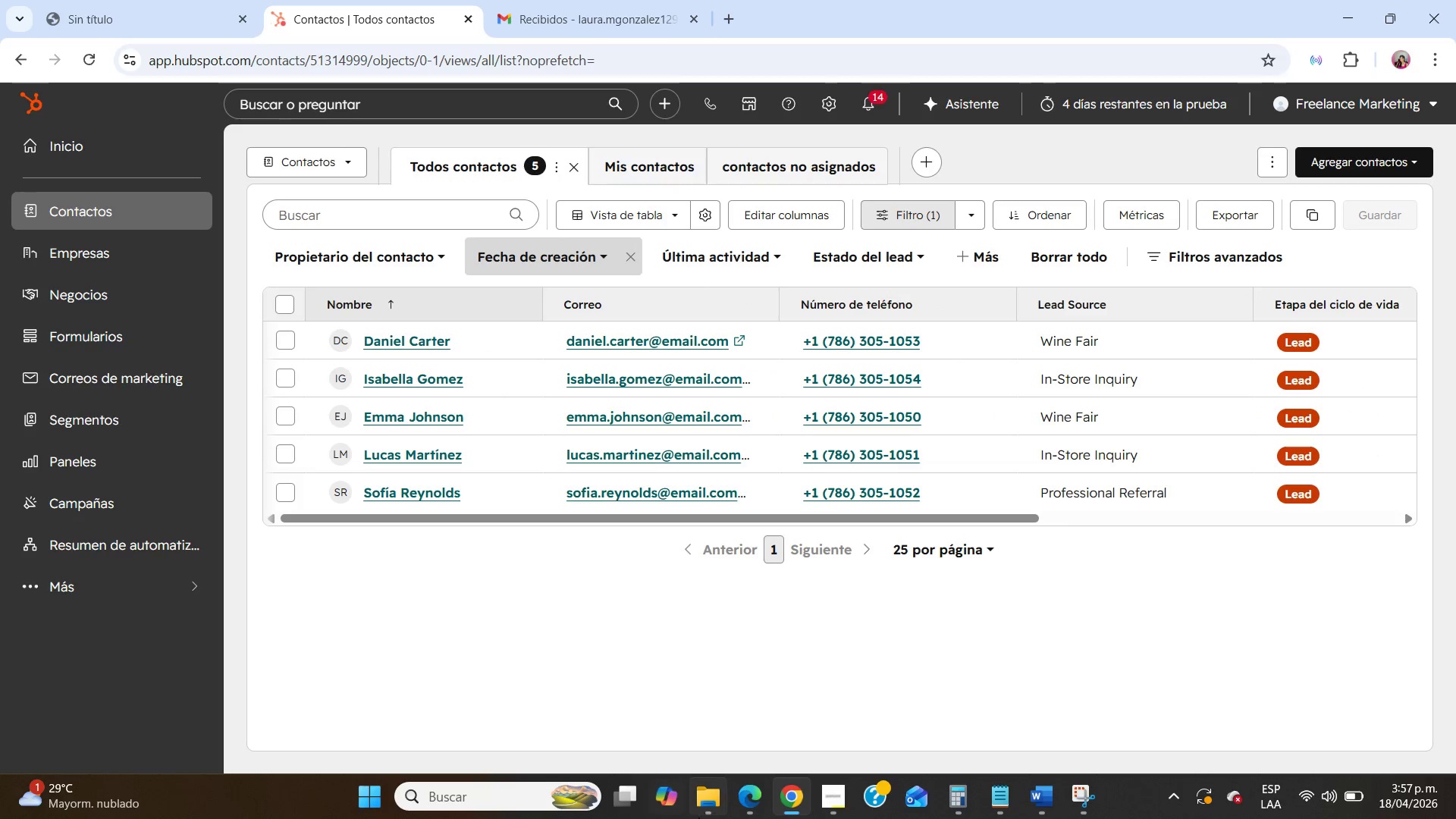 
left_click([711, 806])
 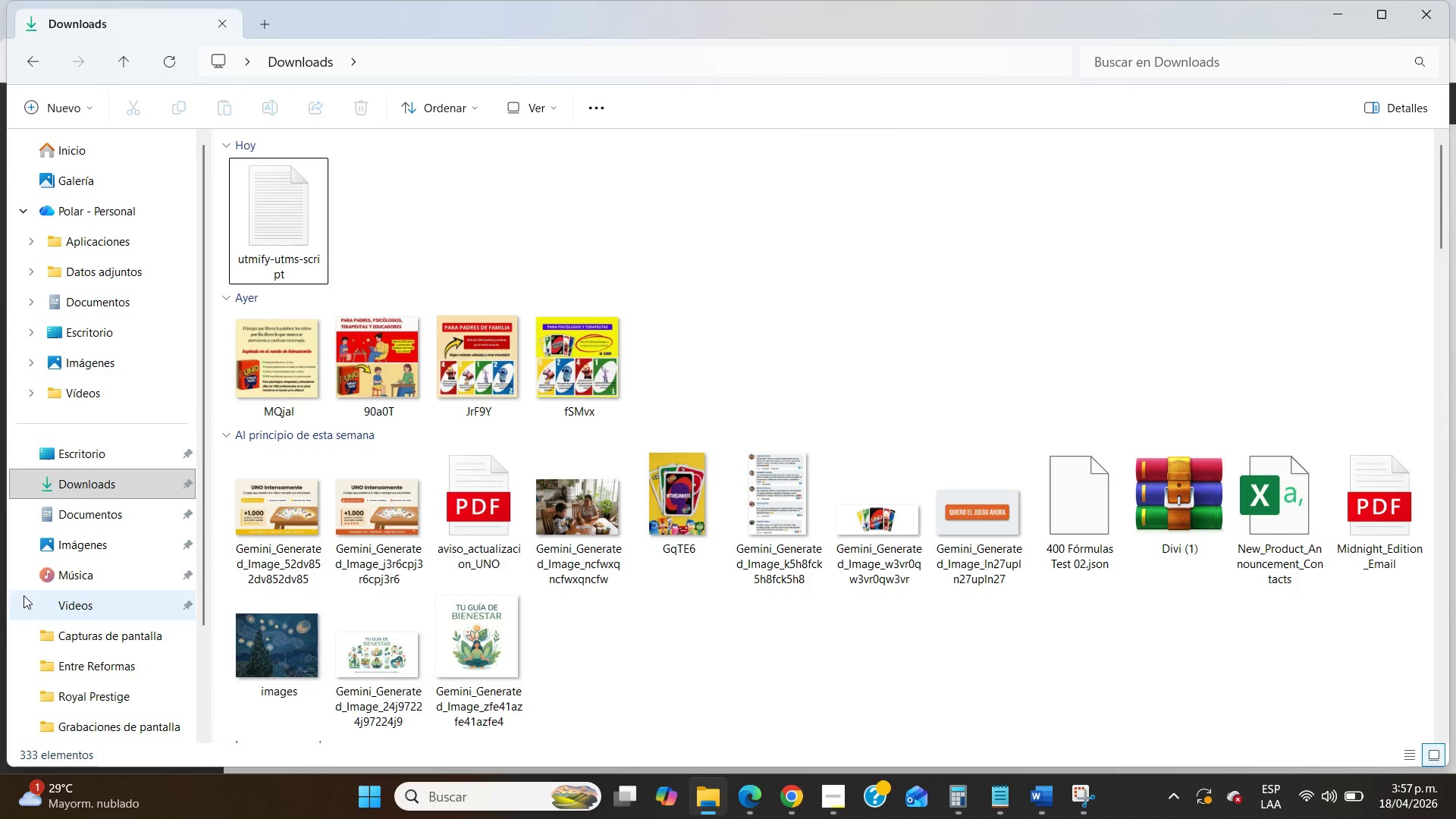 
left_click([48, 639])
 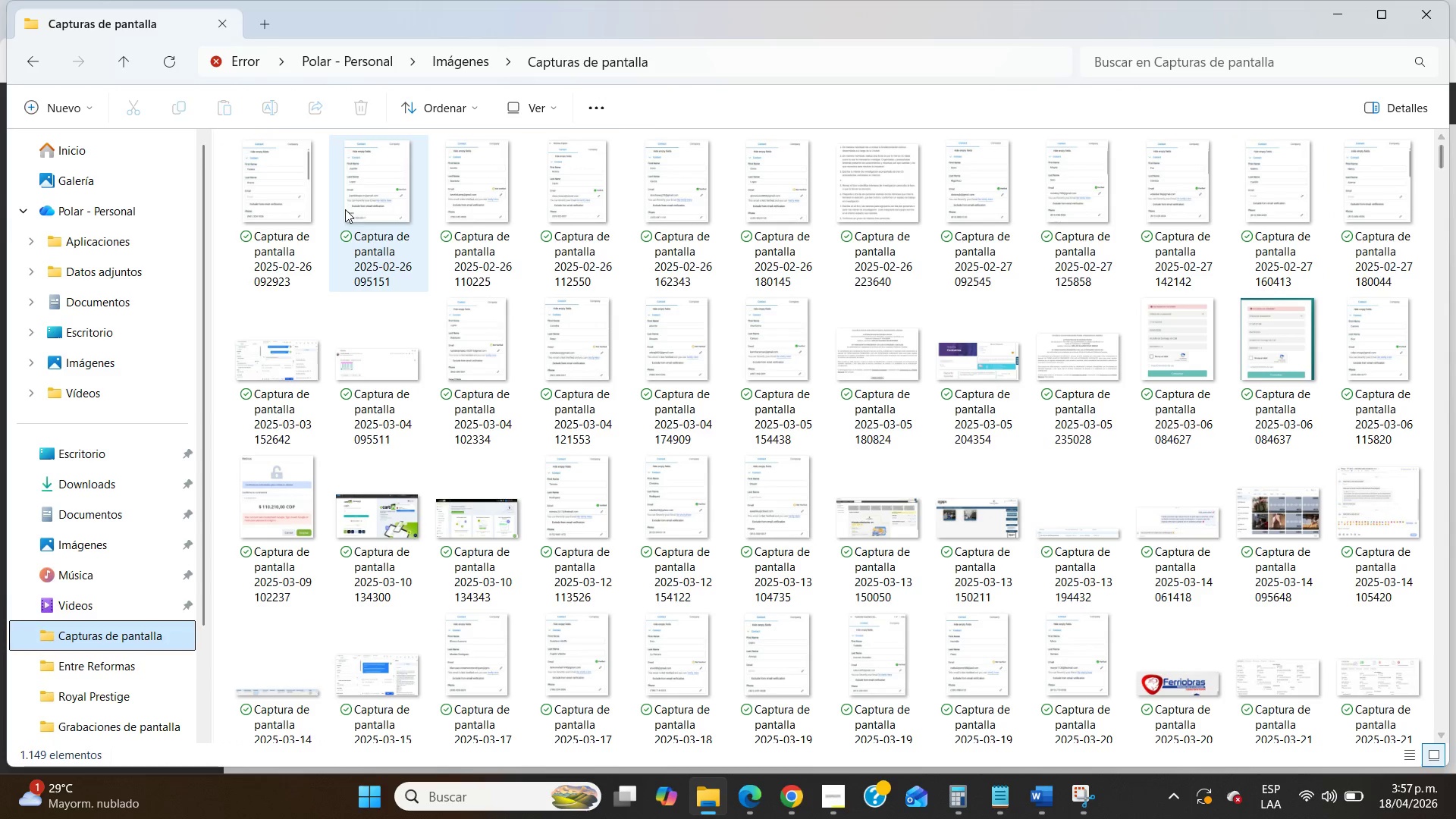 
left_click_drag(start_coordinate=[215, 192], to_coordinate=[242, 306])
 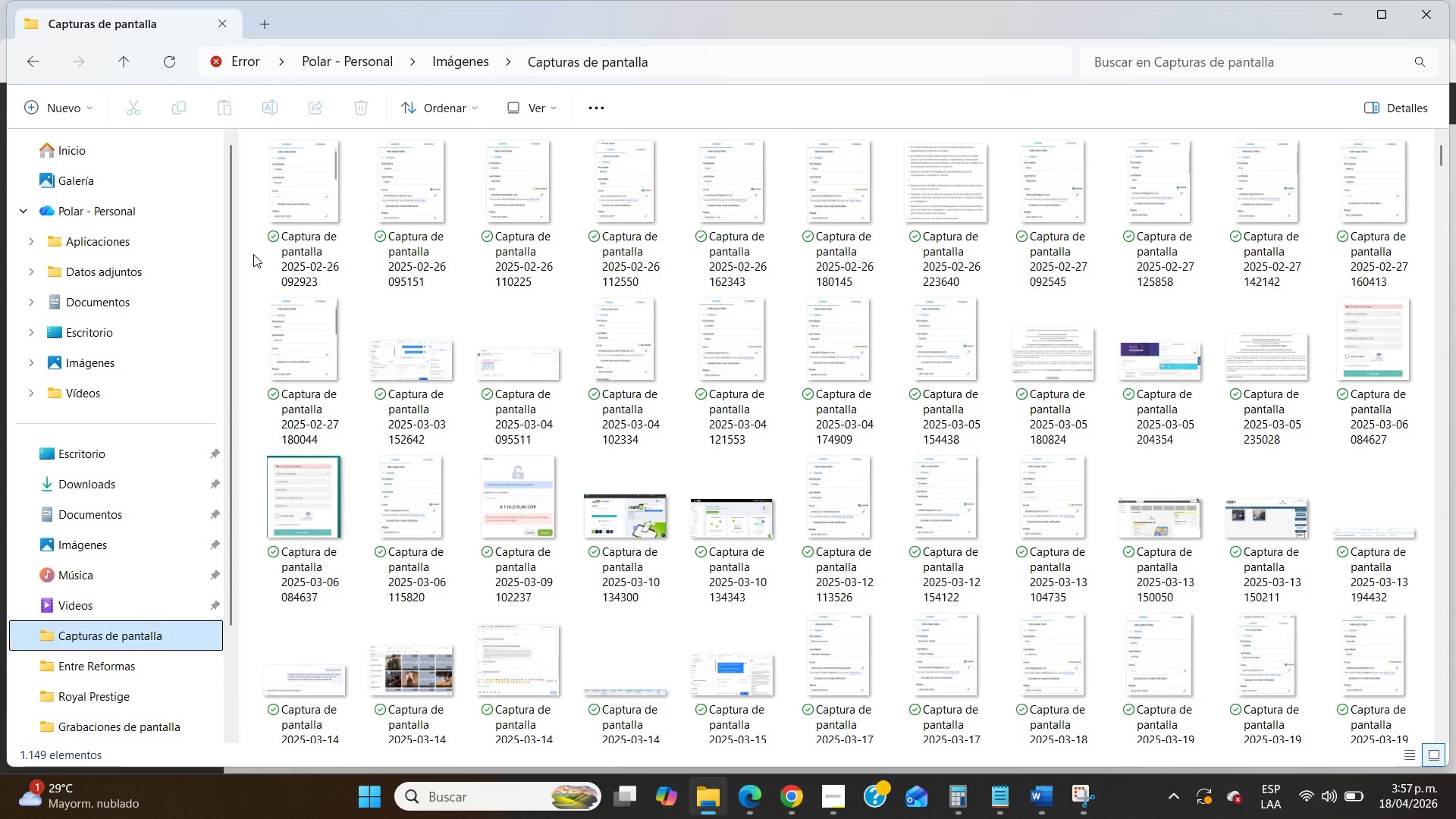 
left_click_drag(start_coordinate=[253, 254], to_coordinate=[1412, 585])
 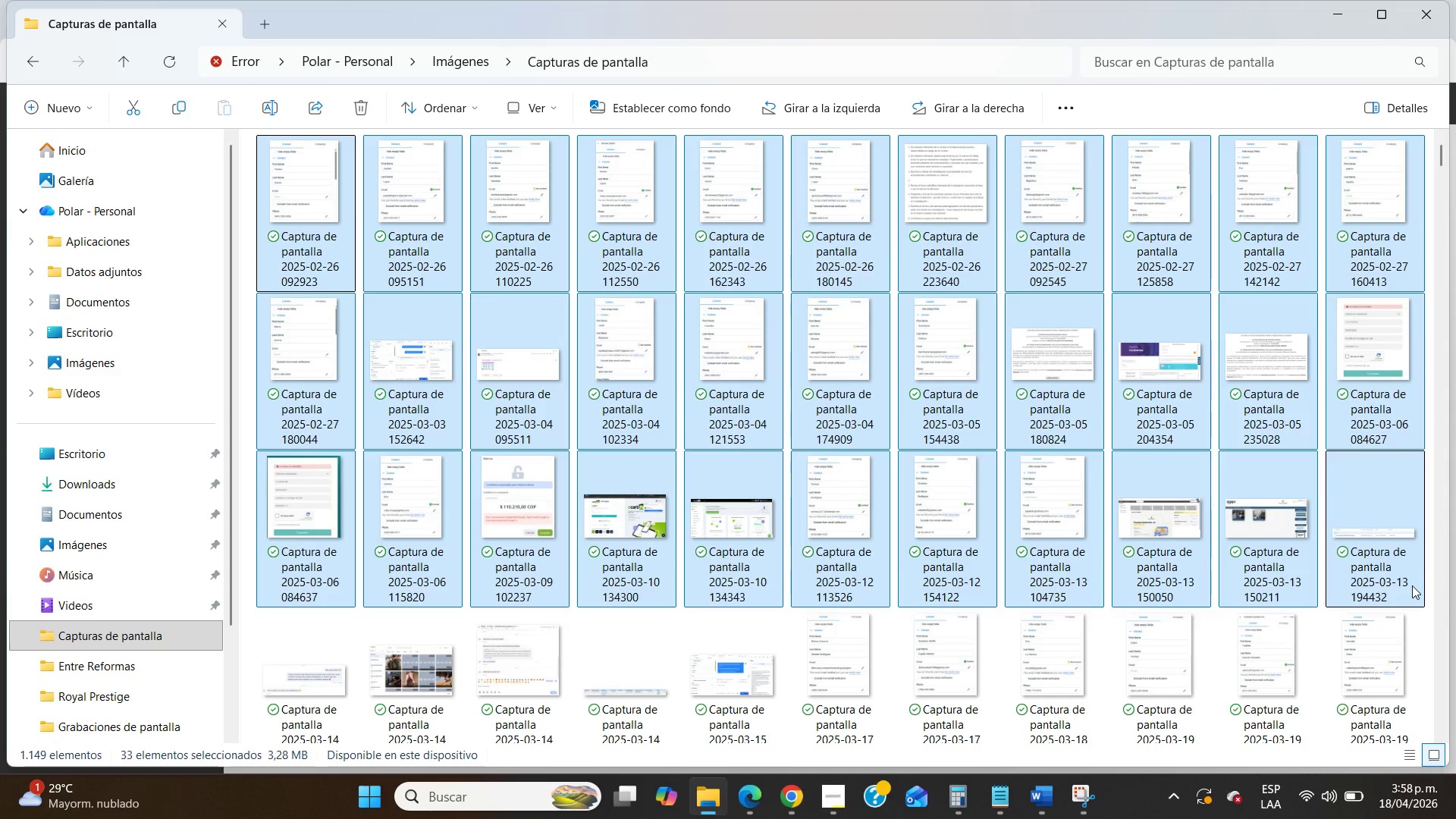 
key(Delete)
 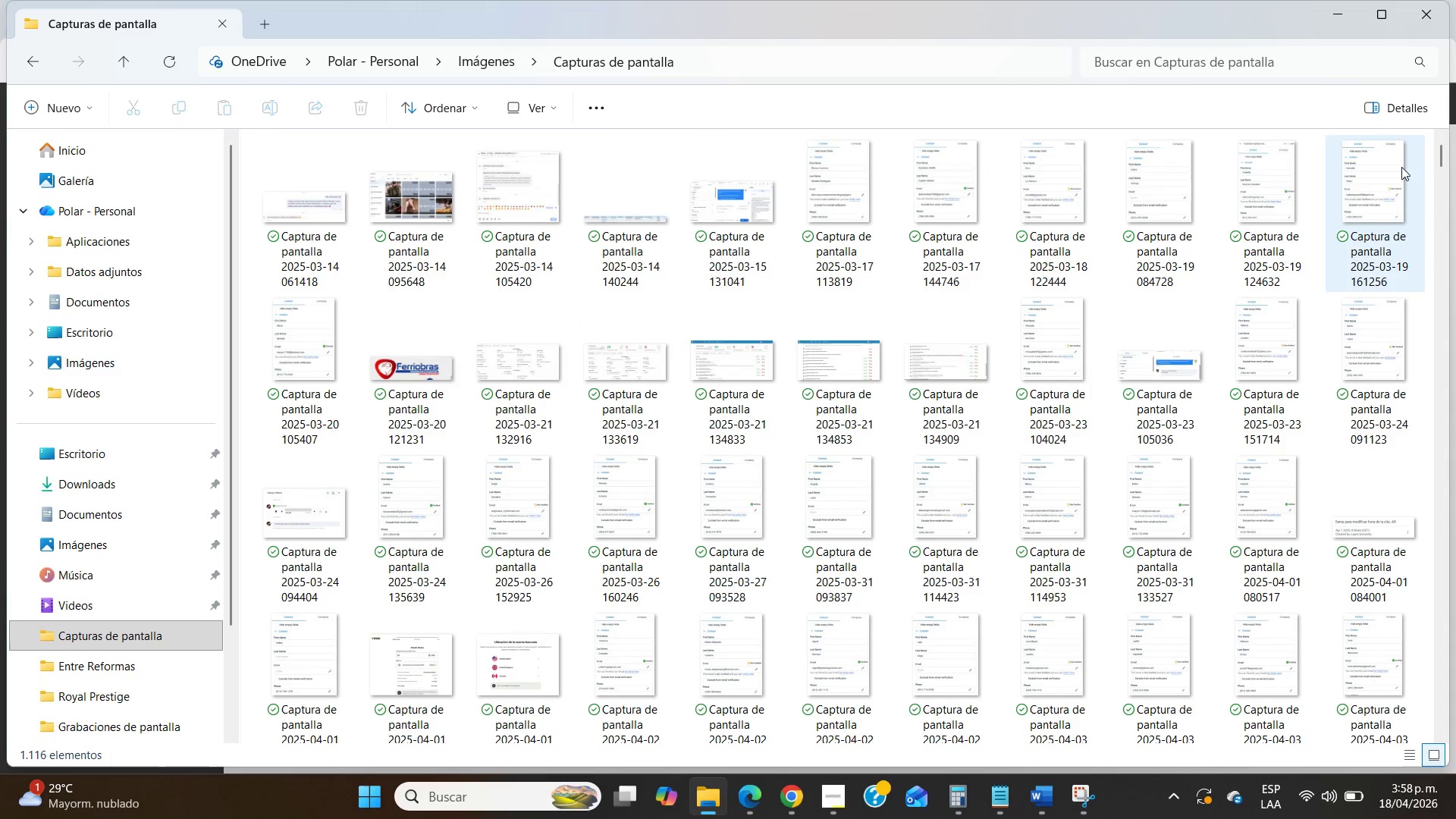 
left_click_drag(start_coordinate=[1436, 161], to_coordinate=[1435, 752])
 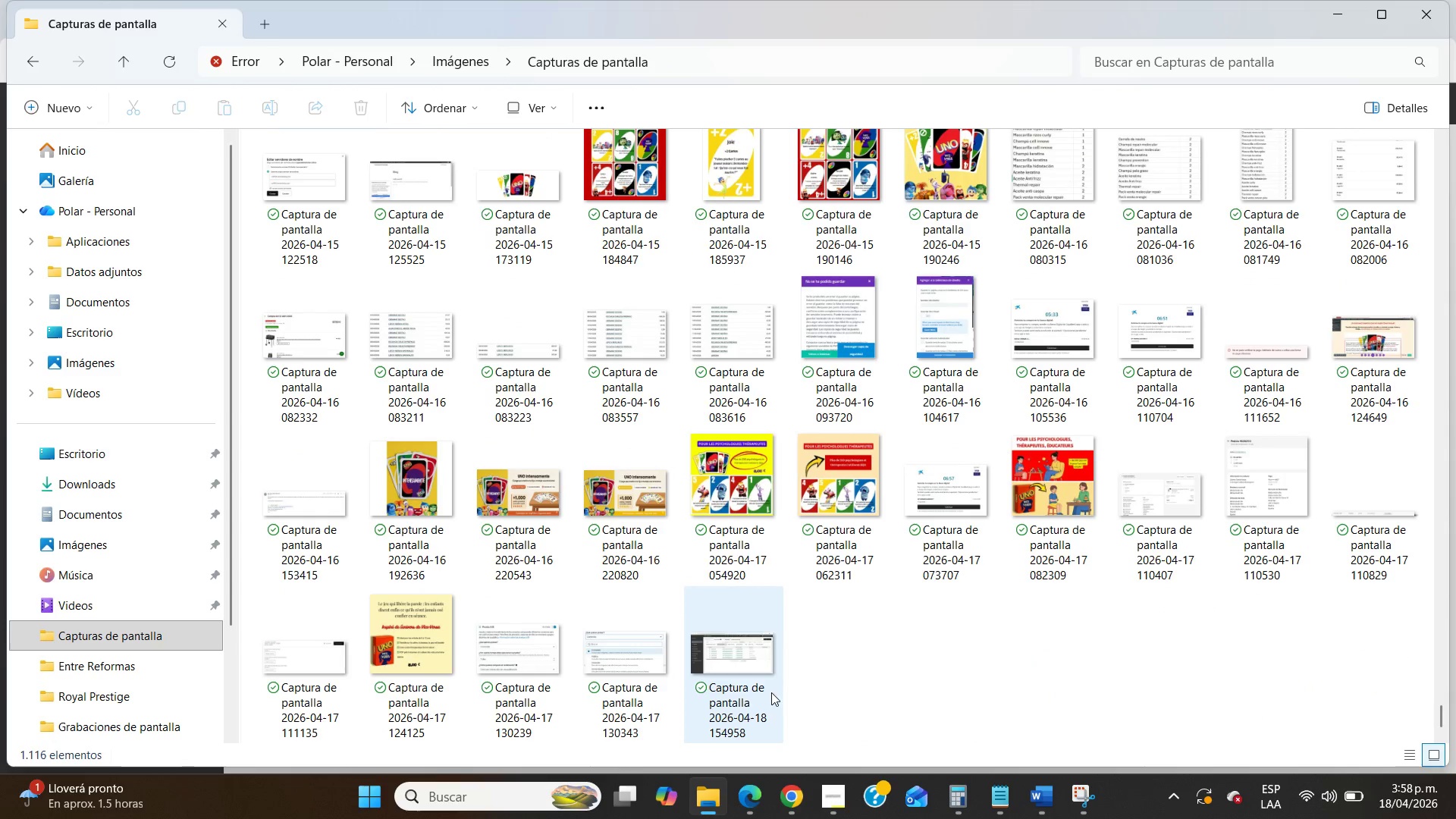 
left_click([742, 688])
 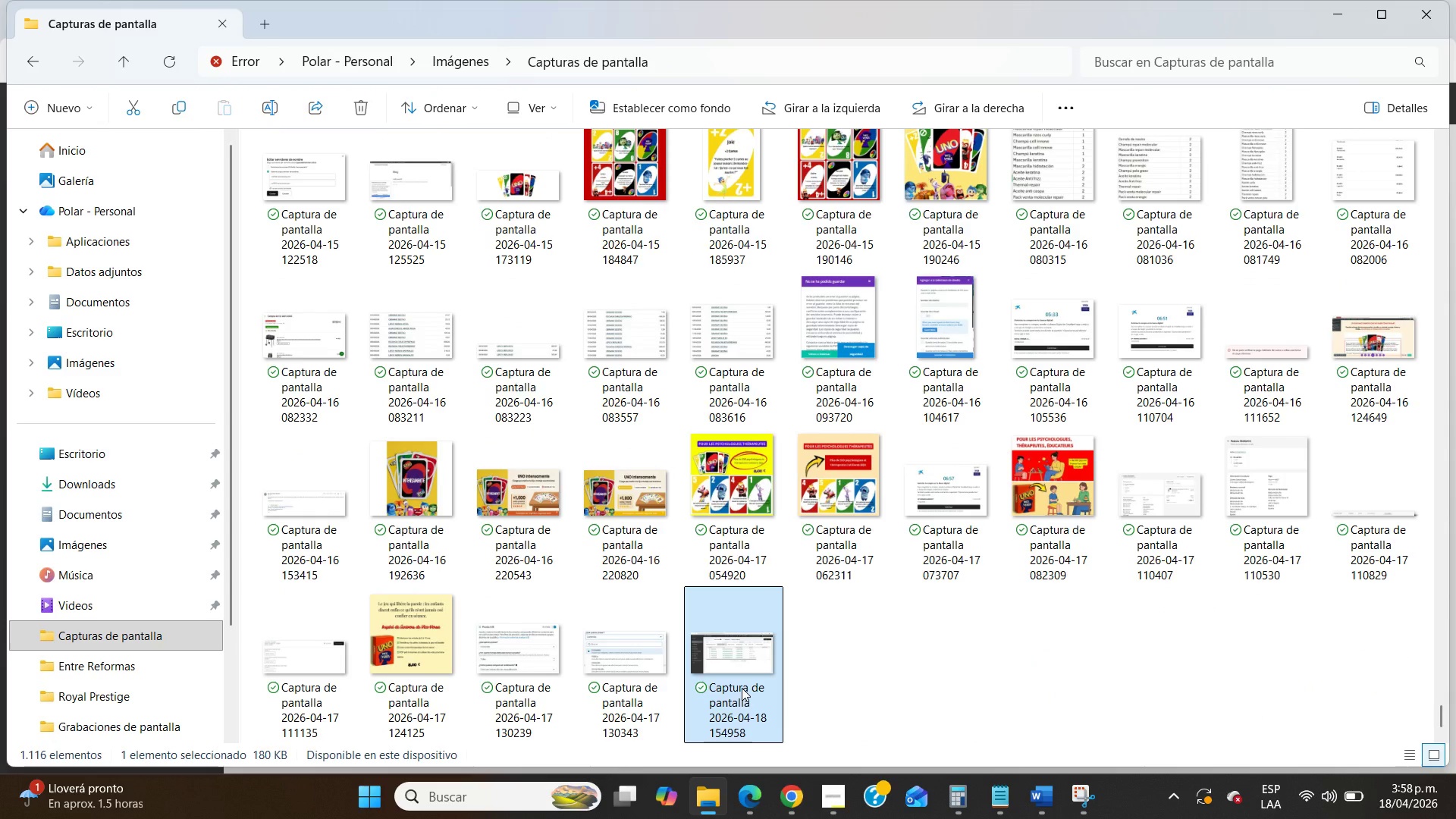 
key(Delete)
 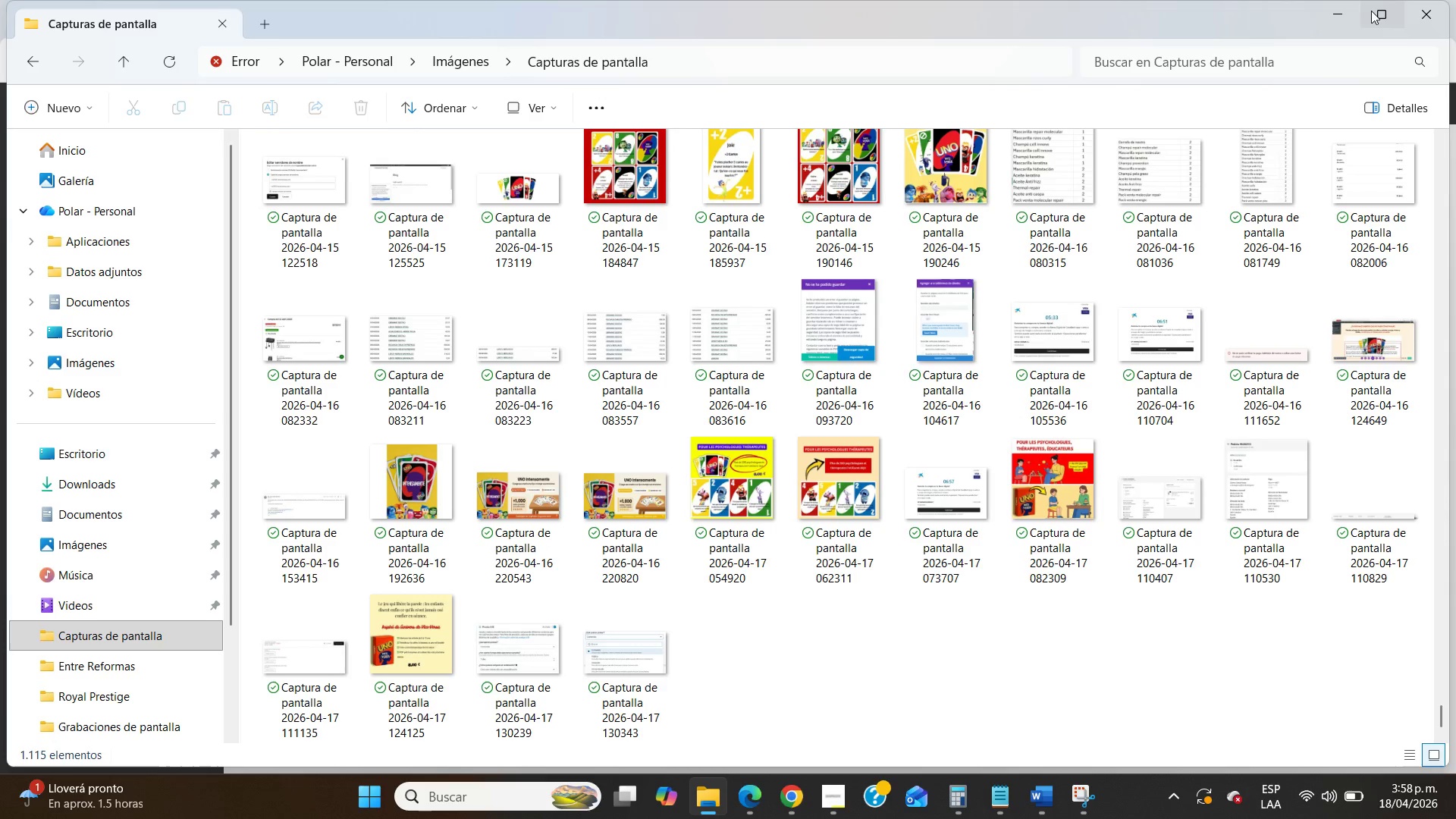 
left_click([1348, 6])
 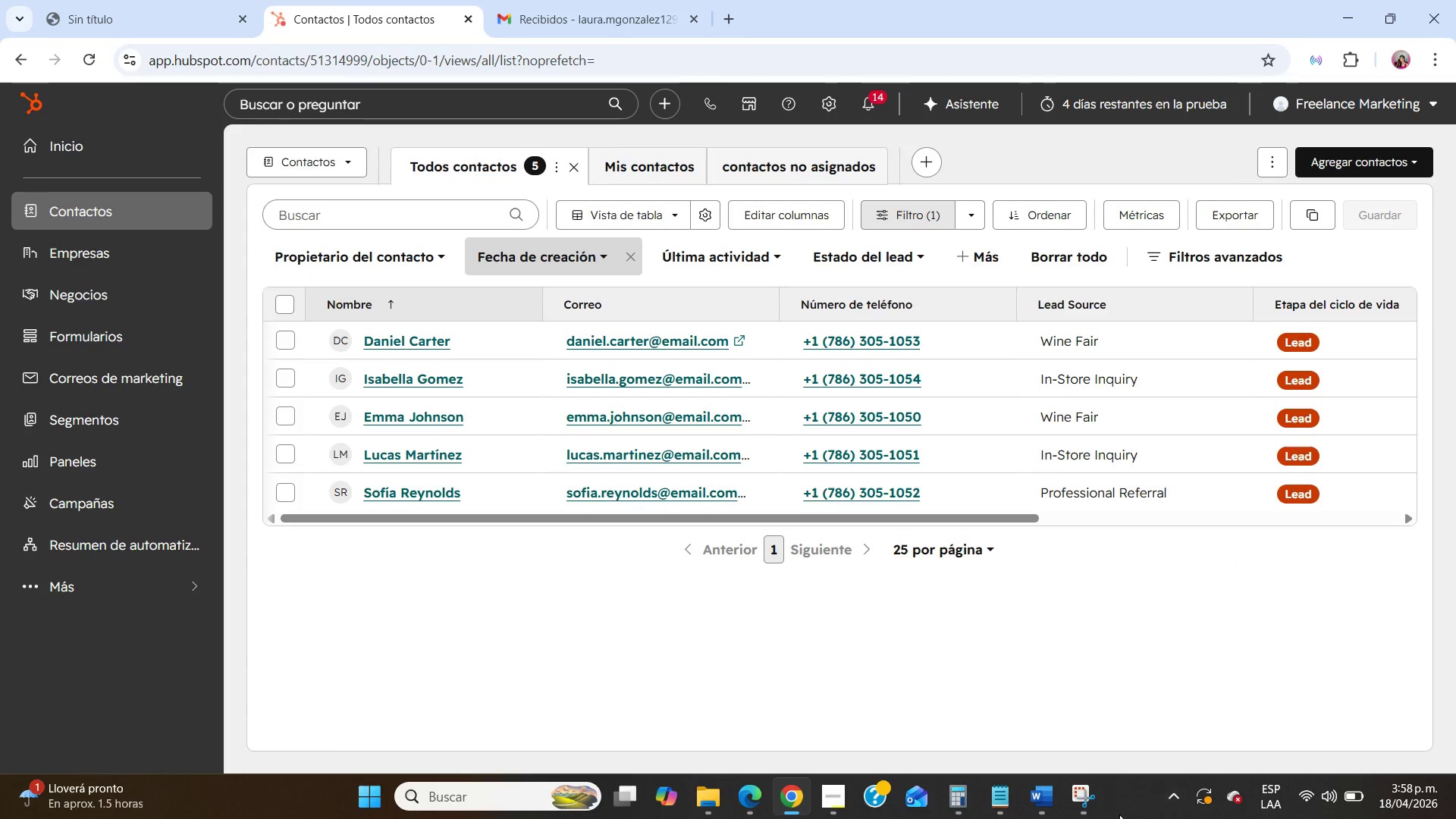 
left_click([1090, 805])
 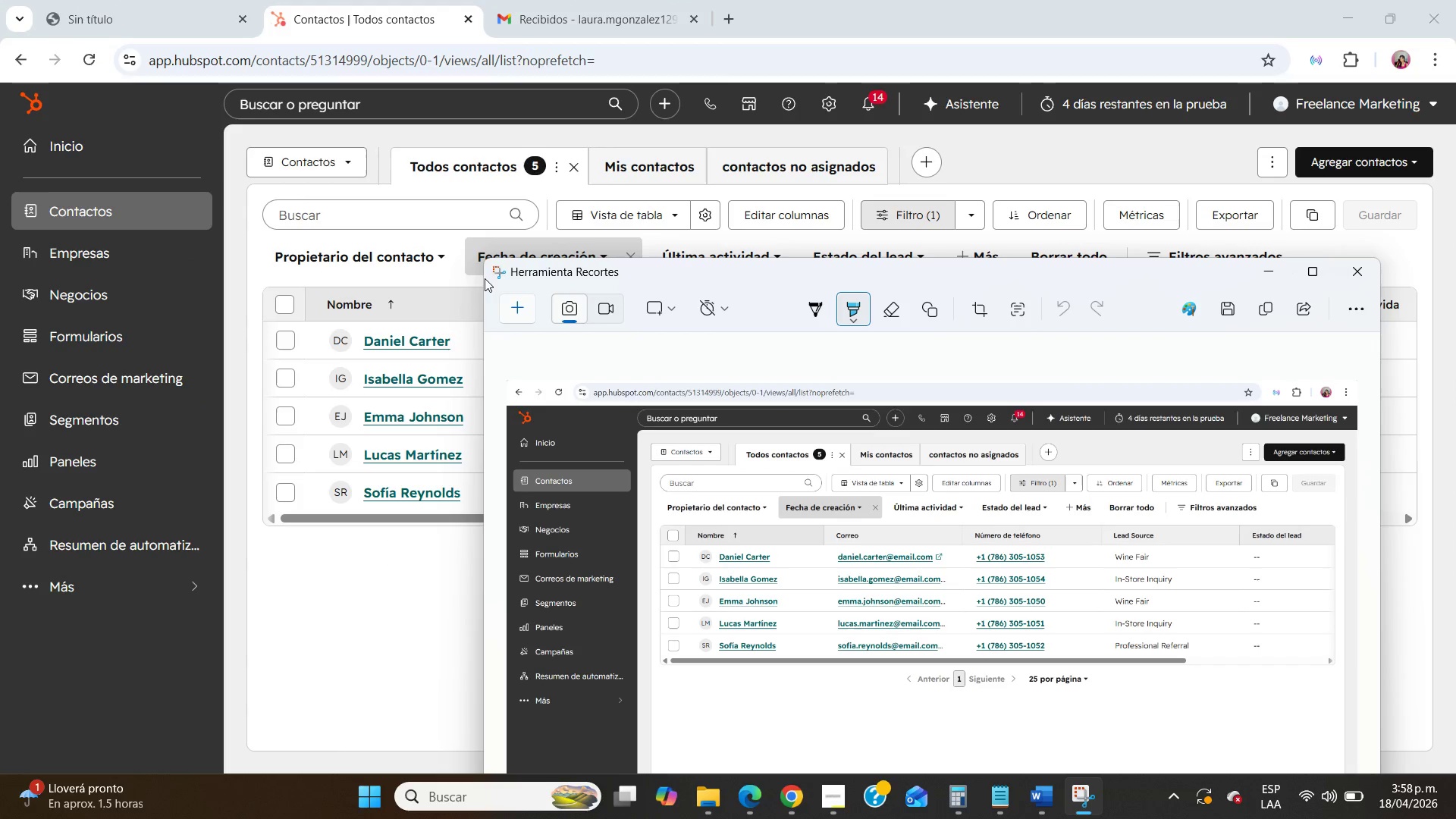 
left_click([519, 309])
 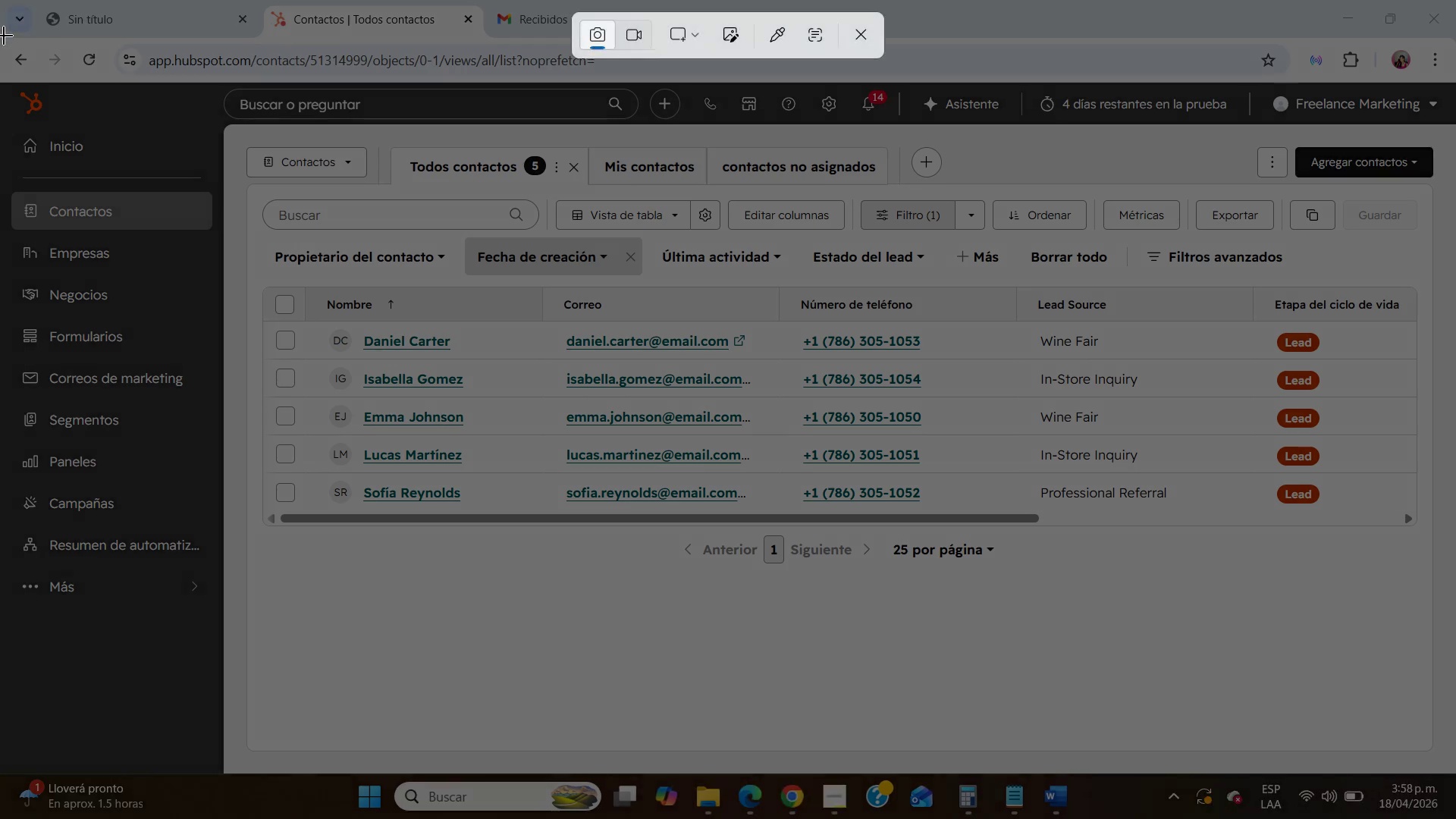 
left_click_drag(start_coordinate=[5, 42], to_coordinate=[1455, 773])
 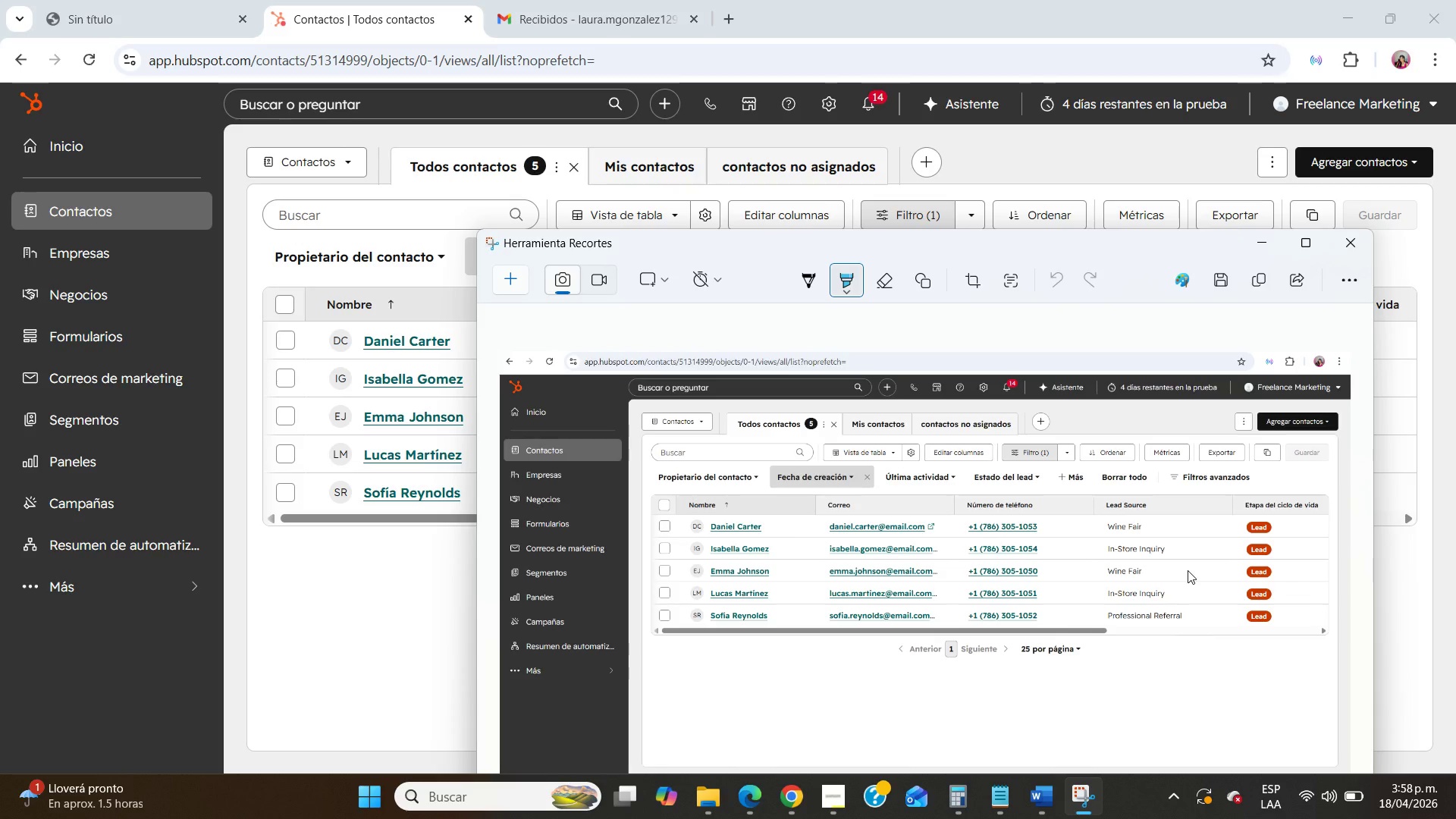 
wait(5.83)
 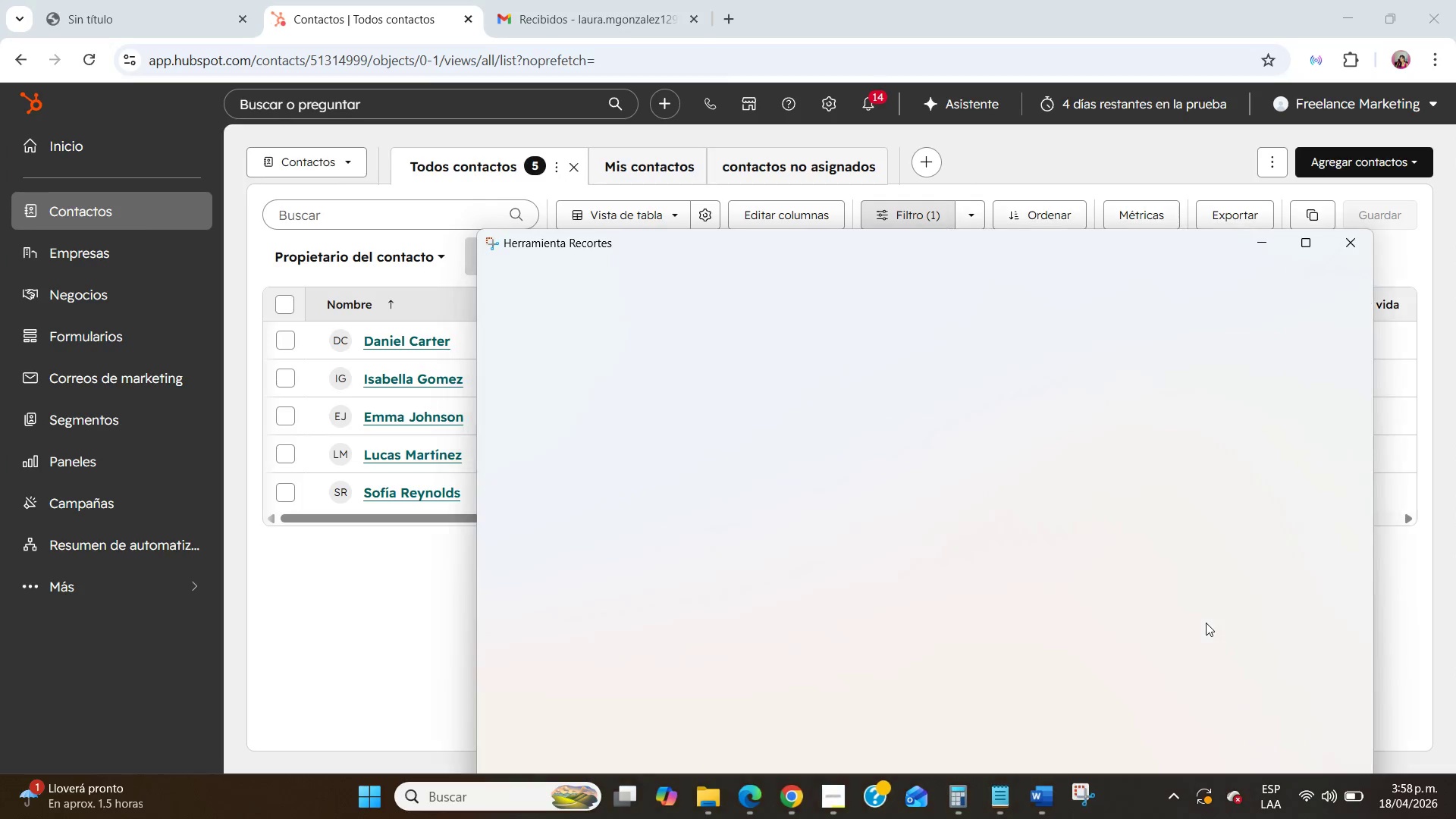 
left_click([1265, 249])
 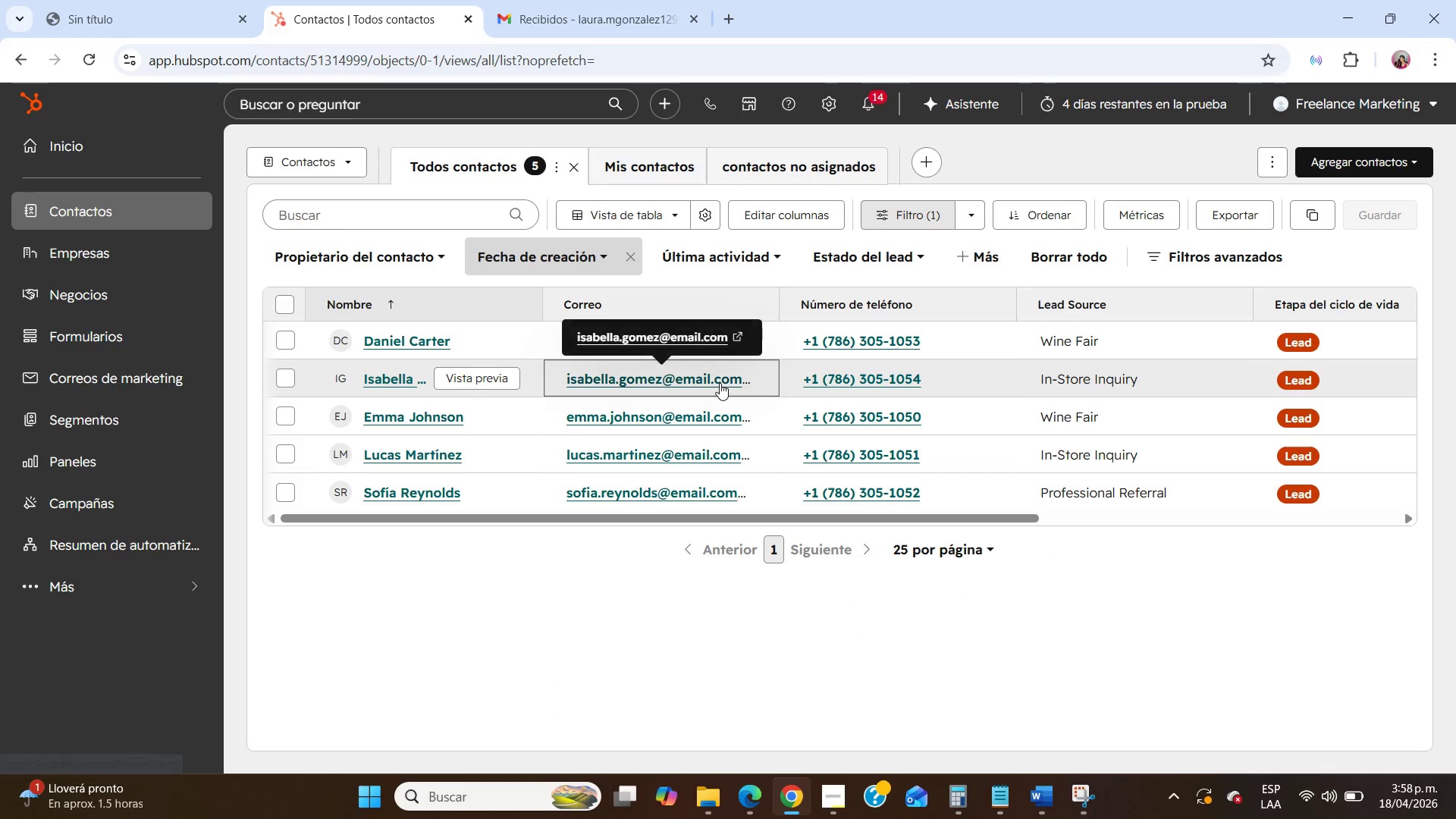 
mouse_move([661, 429])
 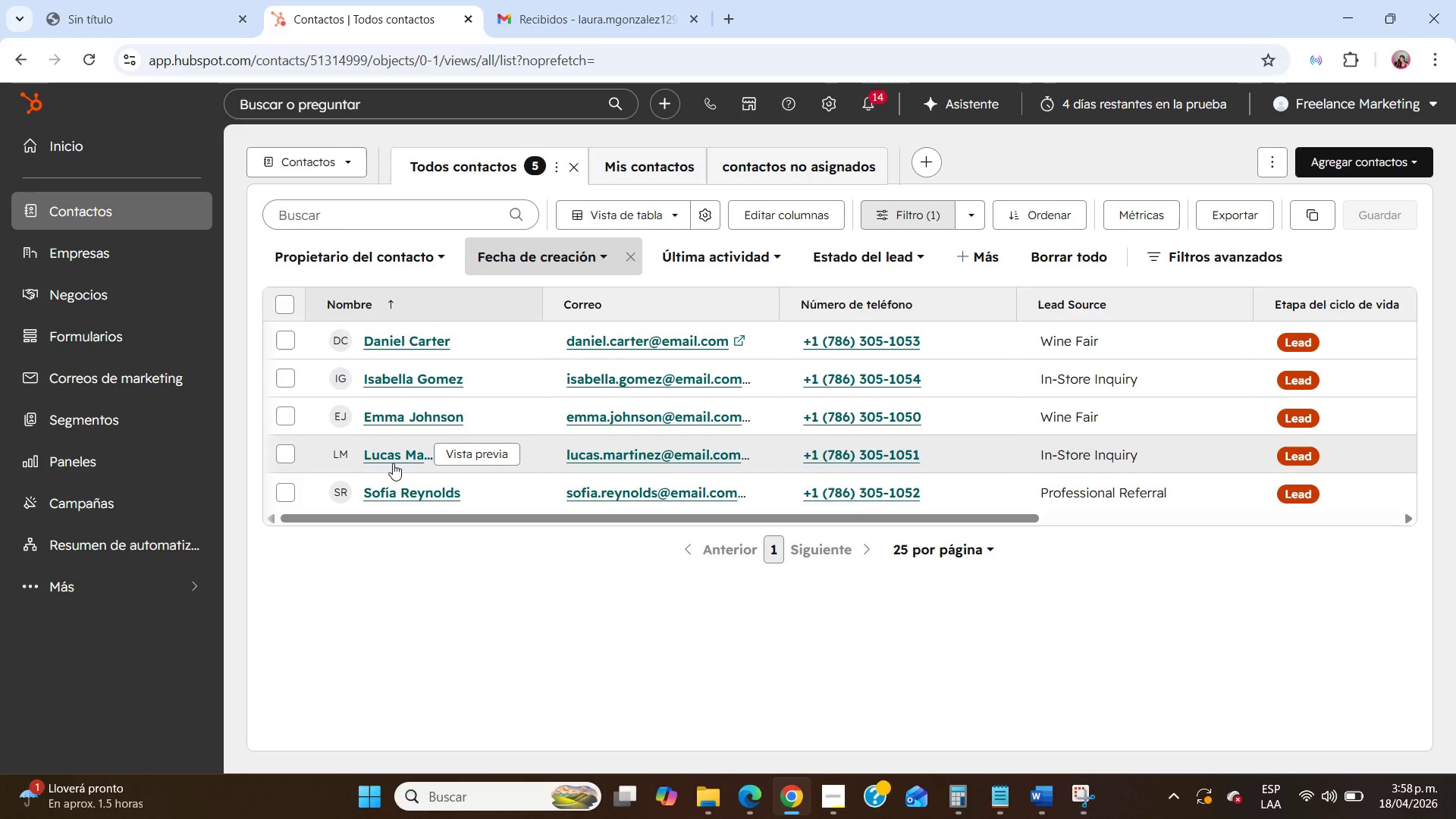 
left_click([399, 456])
 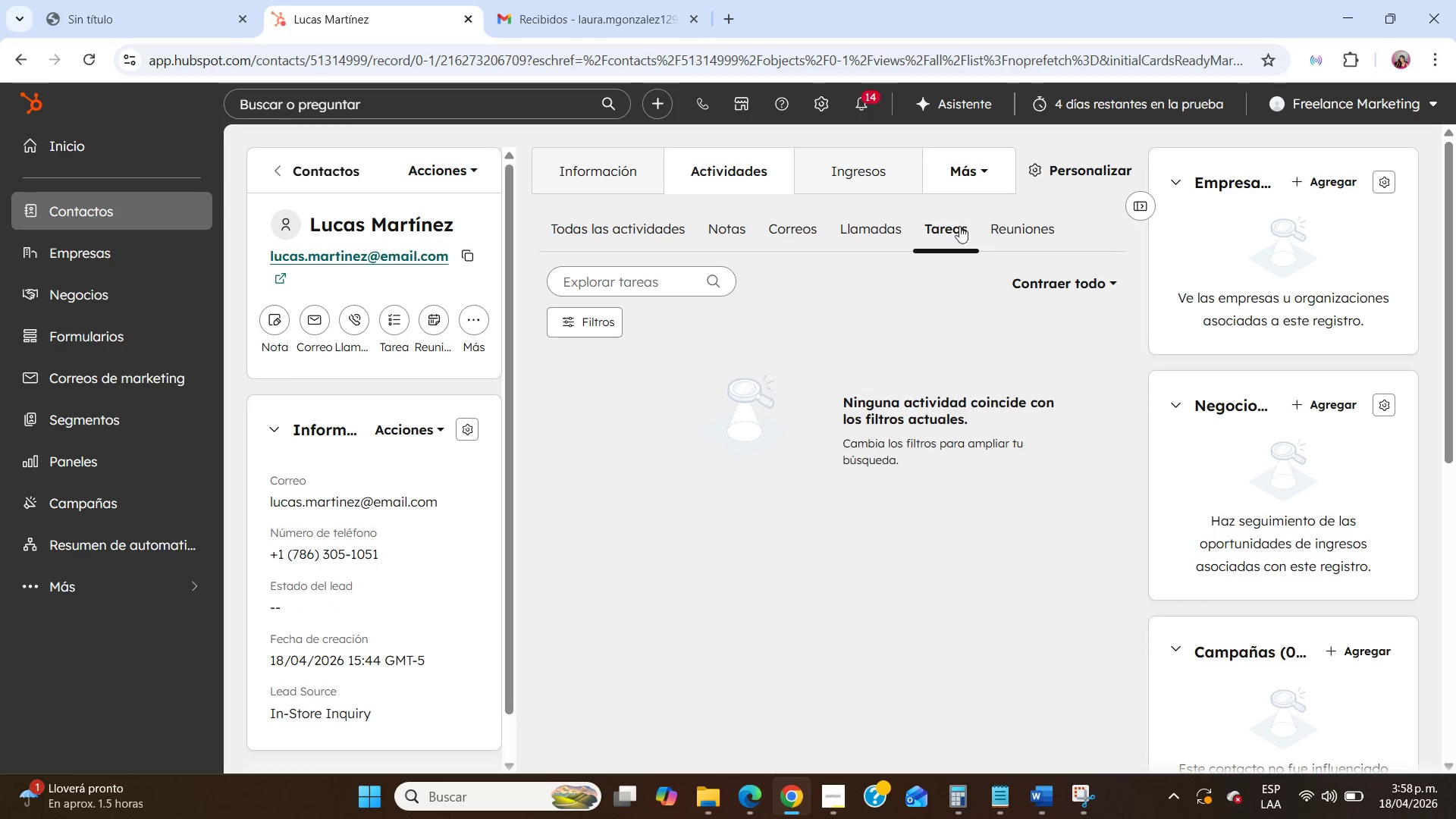 
wait(7.02)
 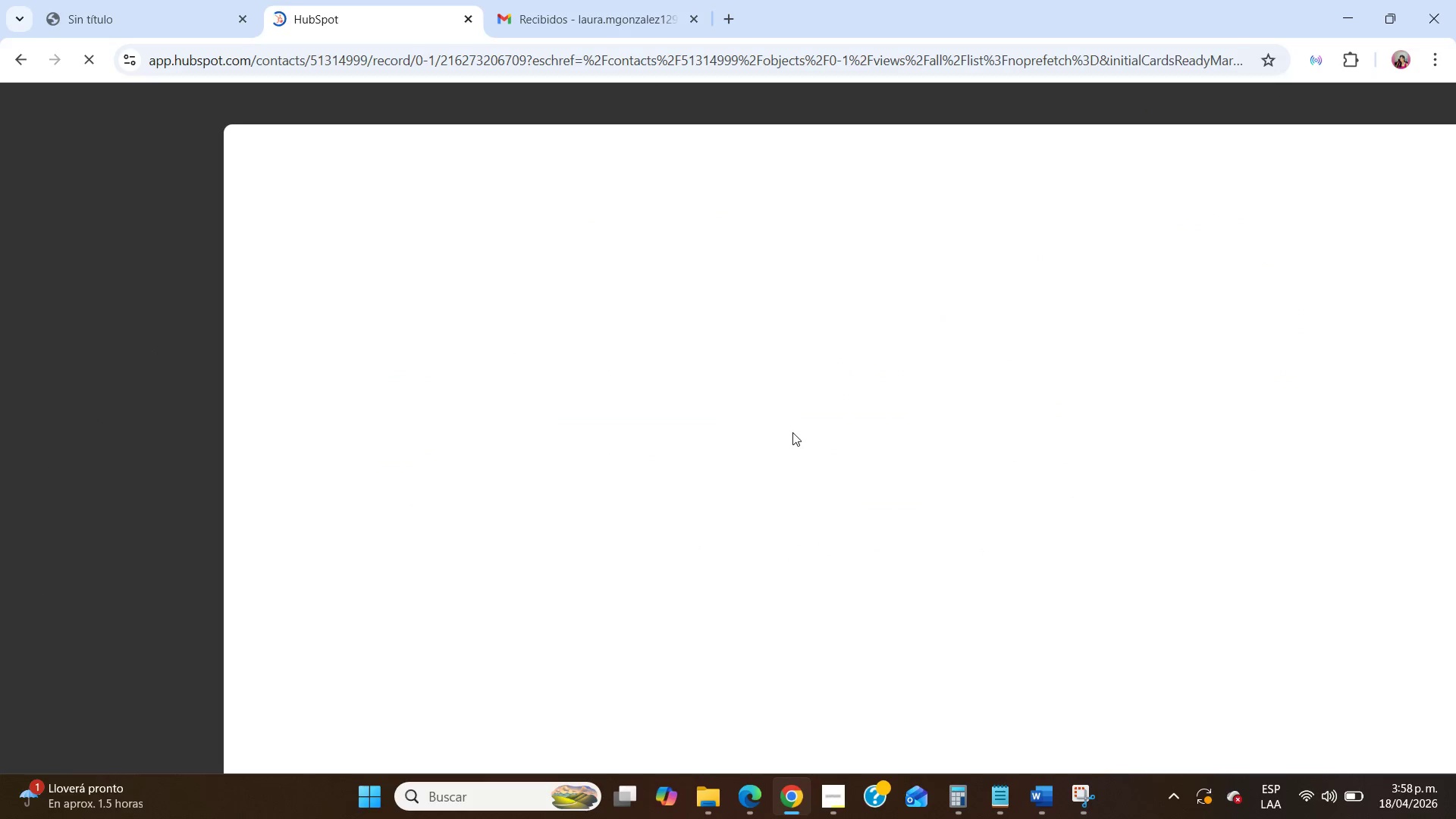 
left_click([1031, 322])
 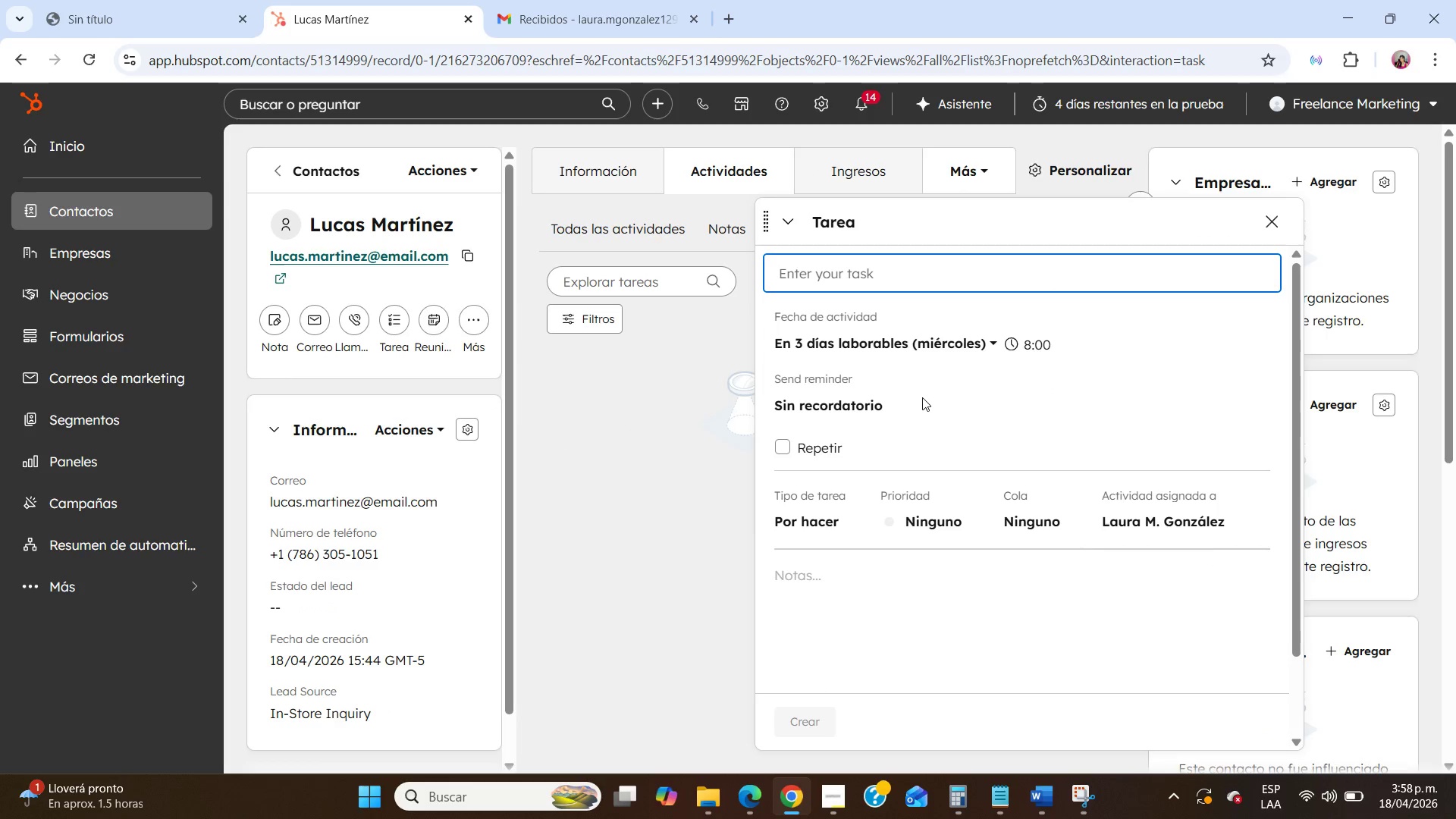 
wait(6.02)
 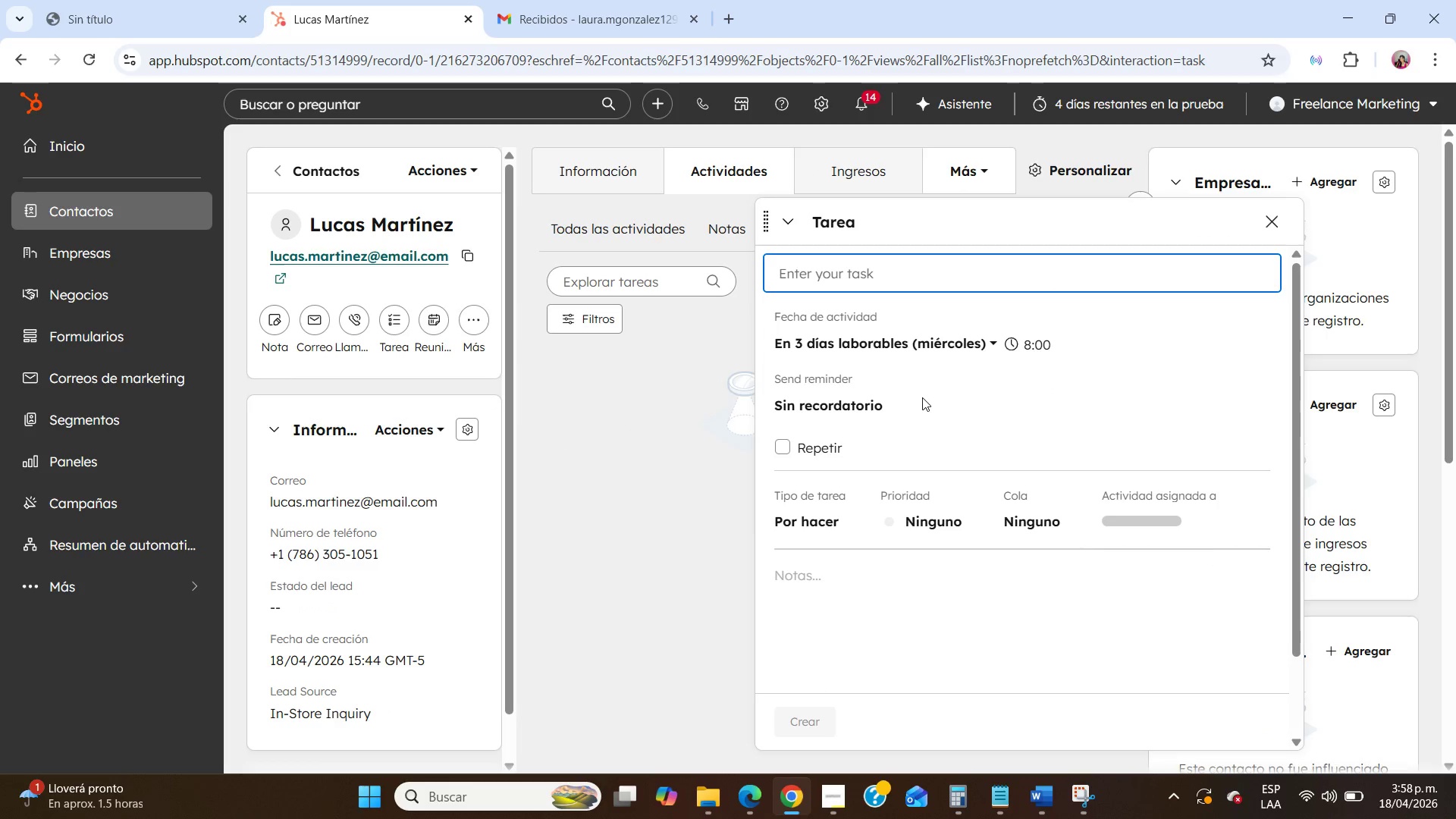 
type(Schedule Prv)
key(Backspace)
type(ivate Tasting)
 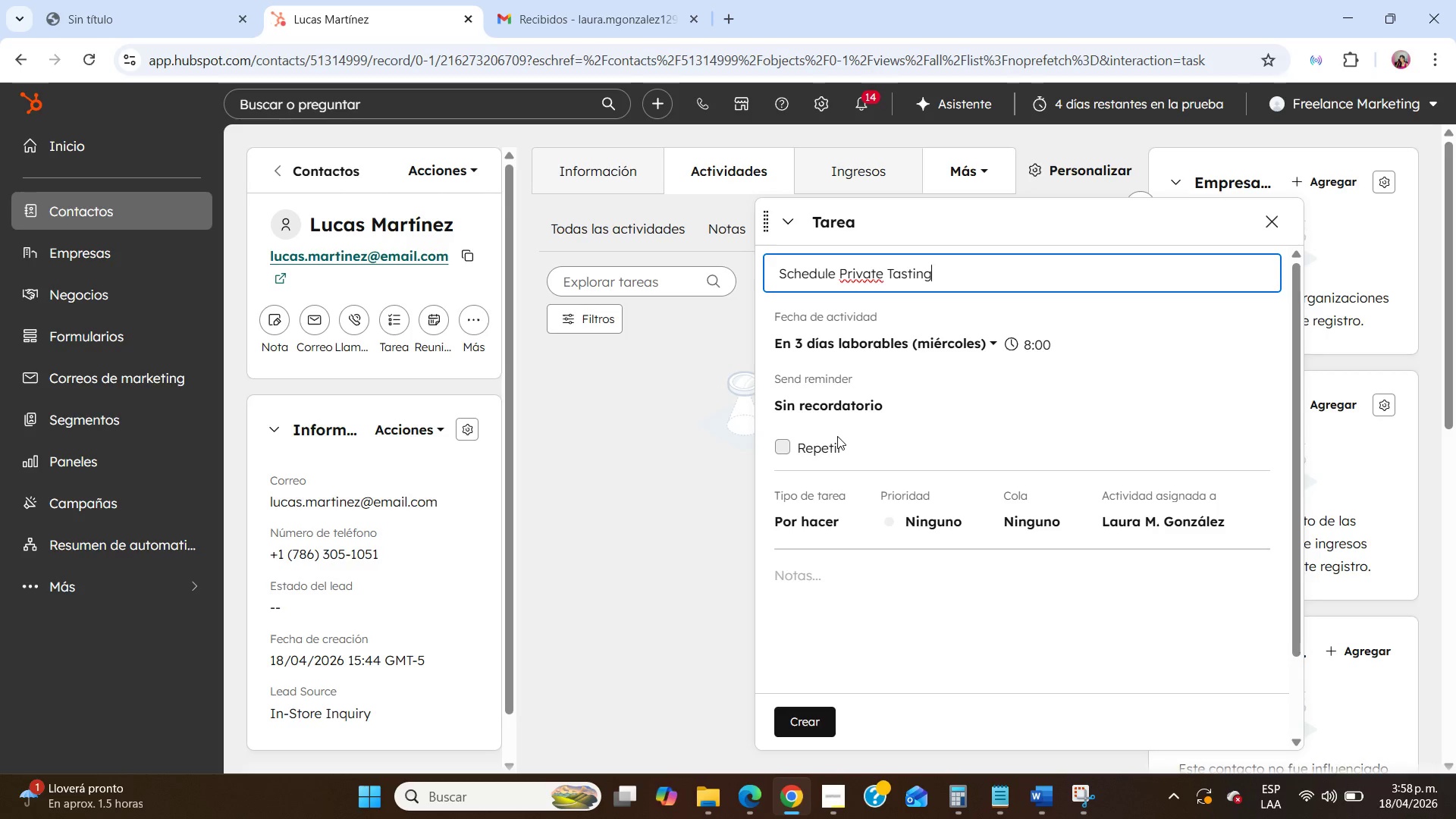 
left_click([839, 416])
 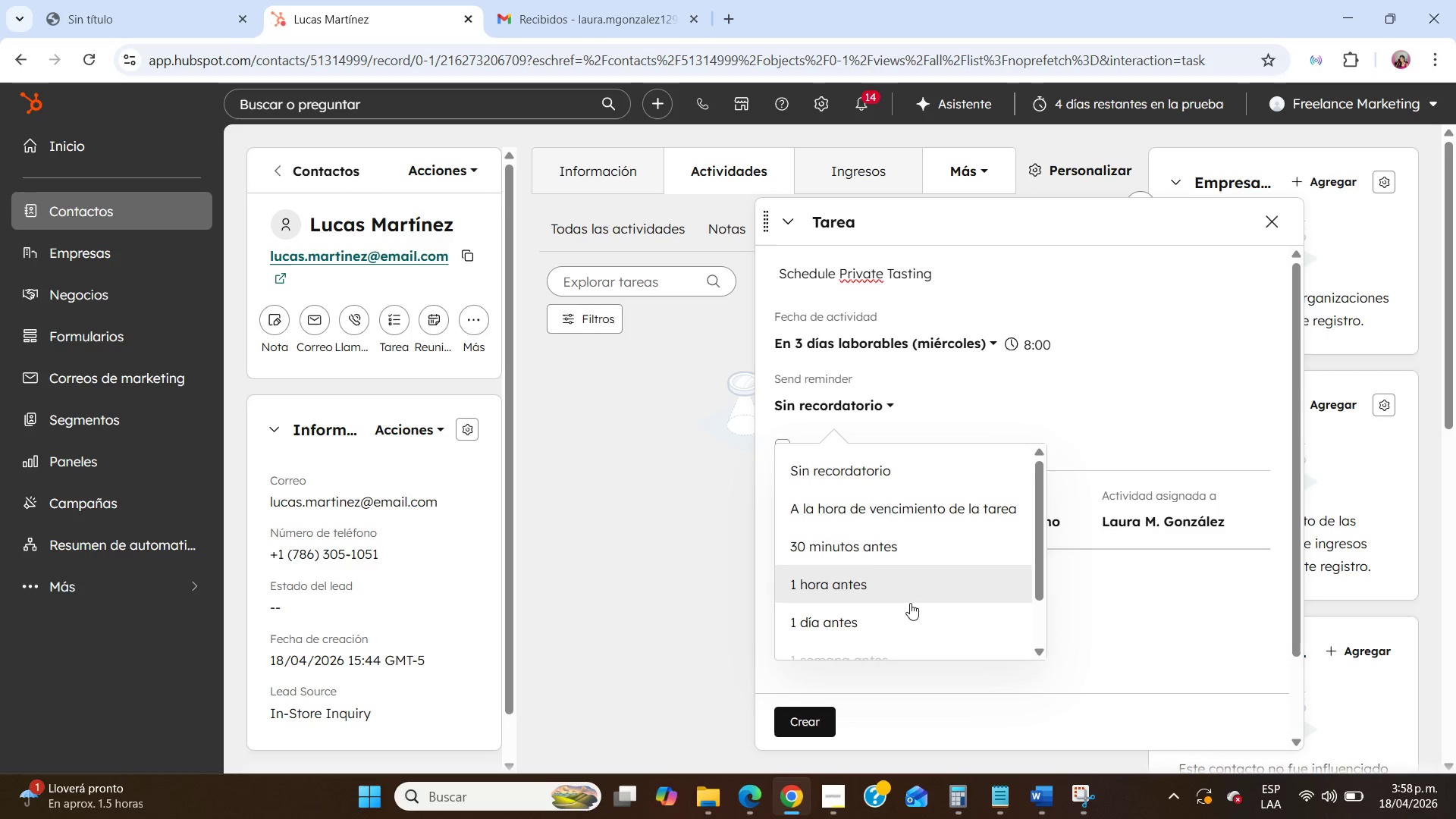 
left_click([910, 581])
 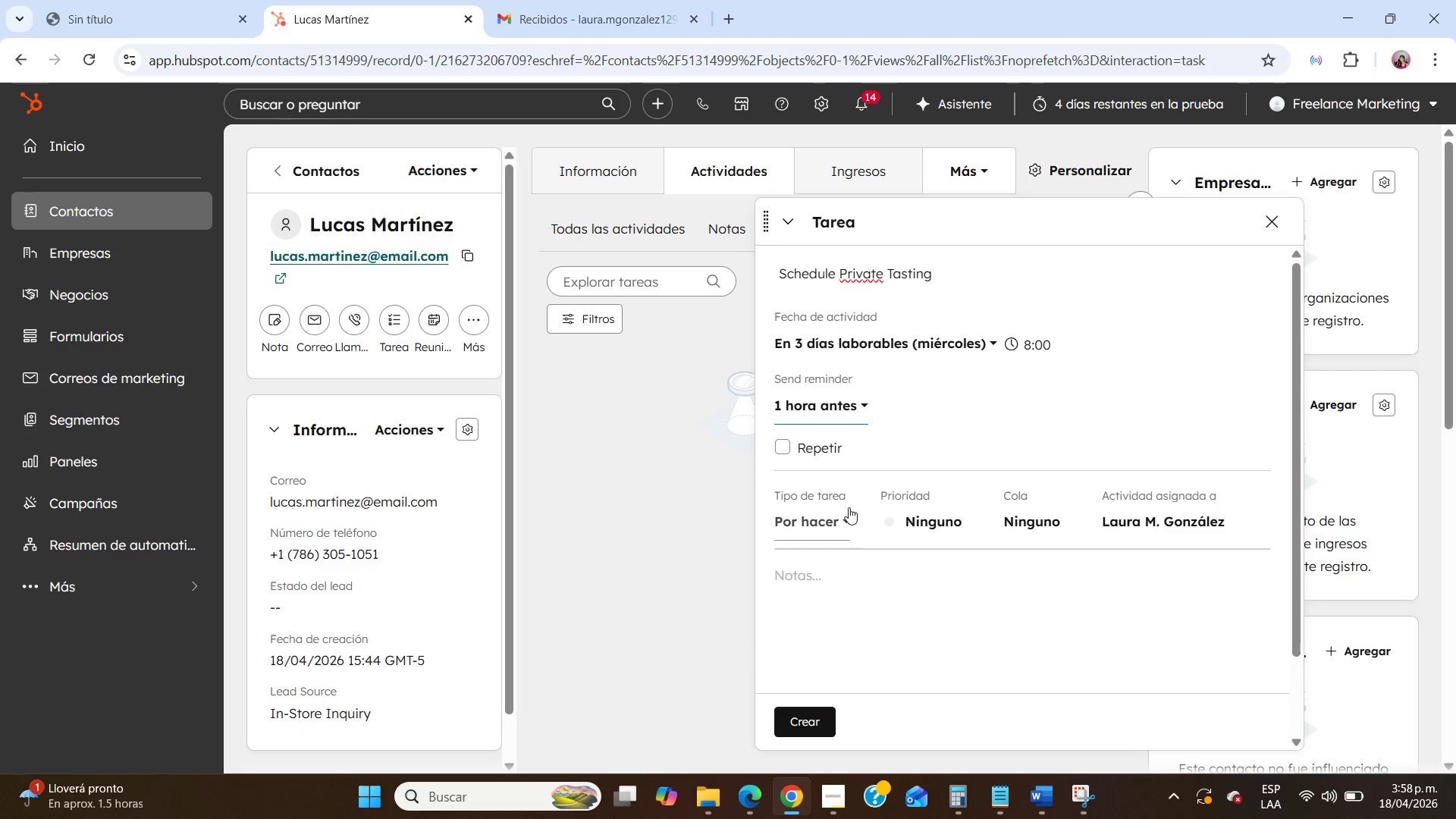 
scroll: coordinate [849, 507], scroll_direction: down, amount: 3.0
 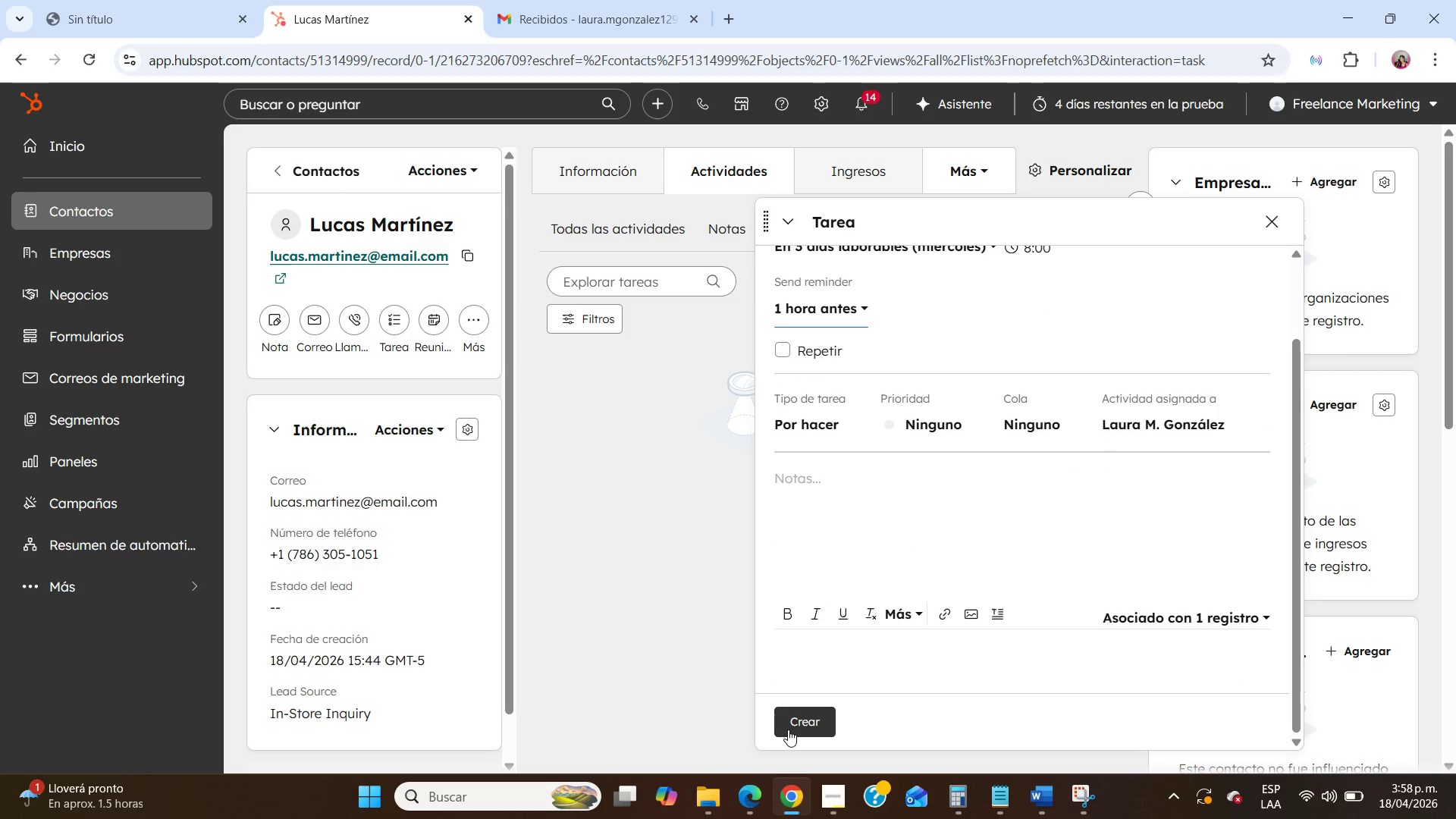 
left_click([788, 730])
 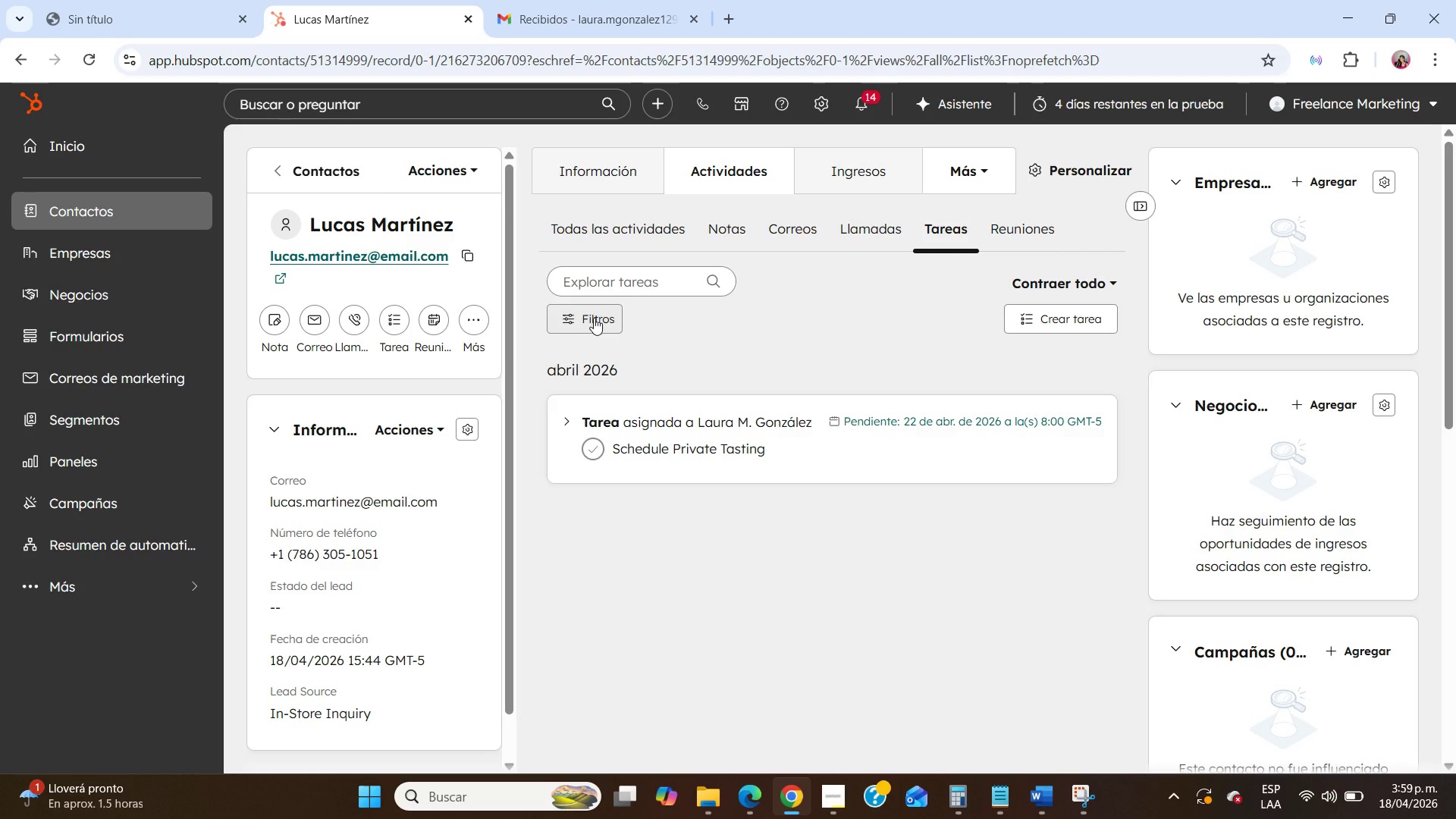 
wait(7.81)
 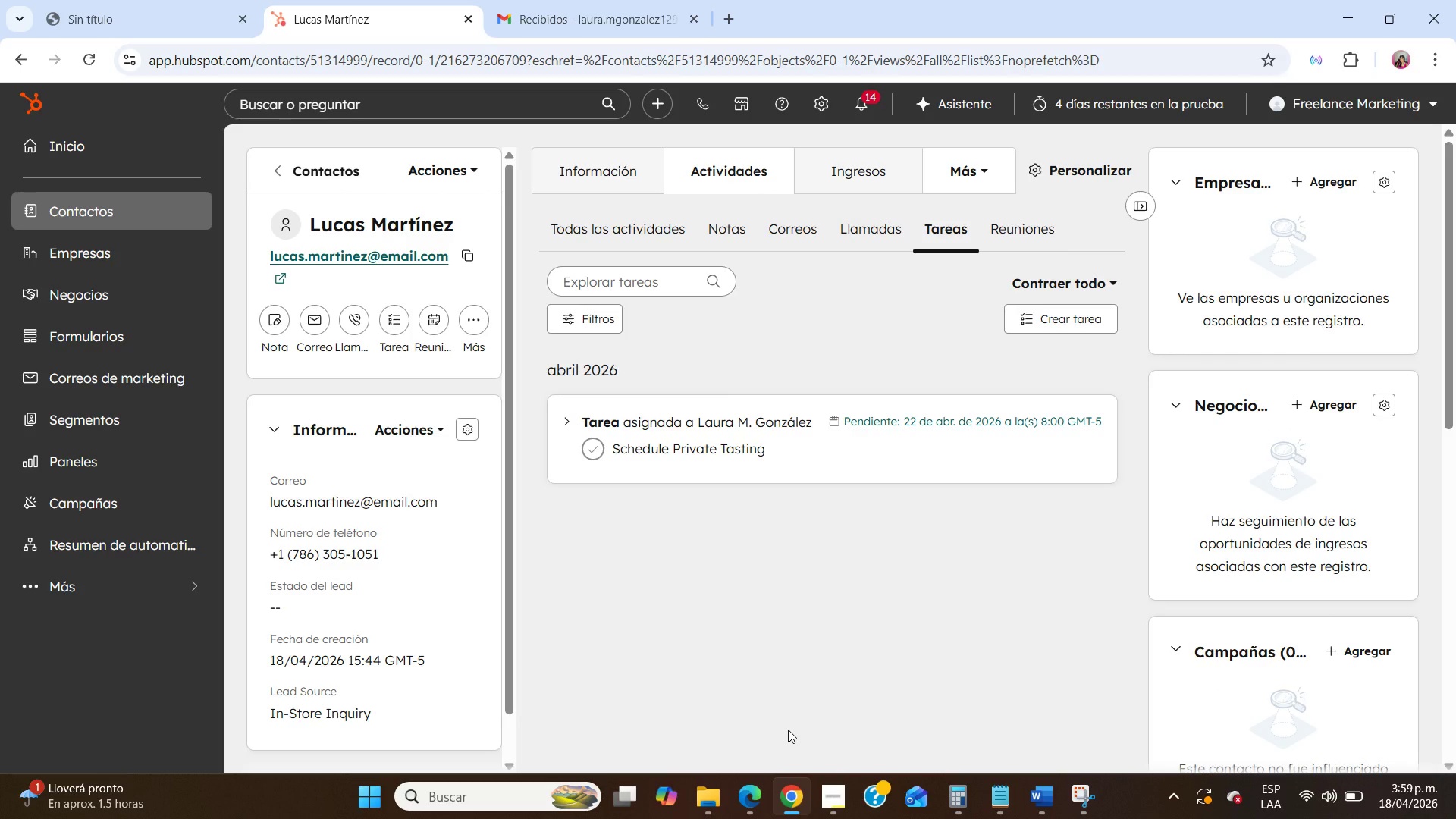 
left_click([313, 181])
 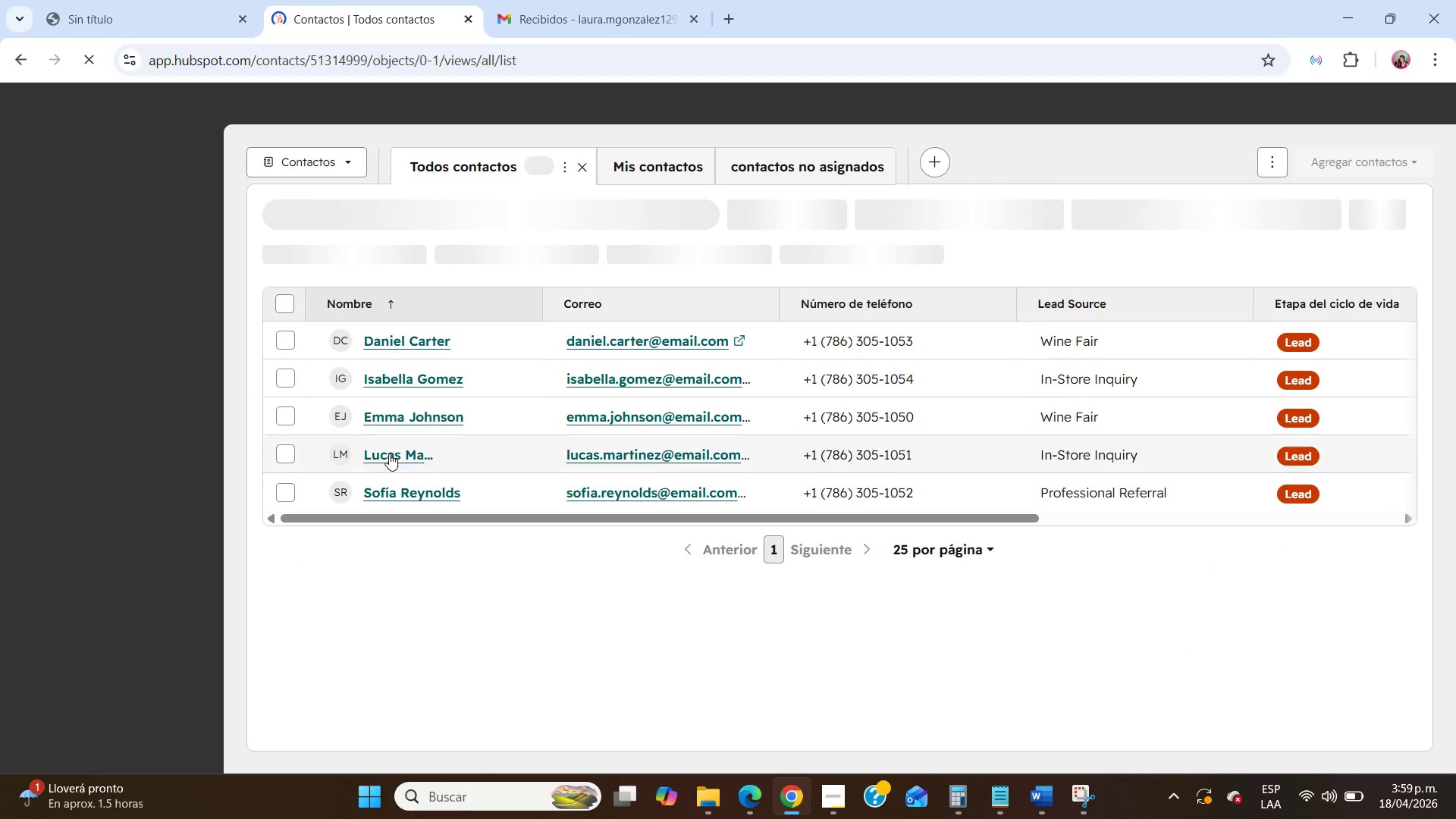 
left_click([397, 489])
 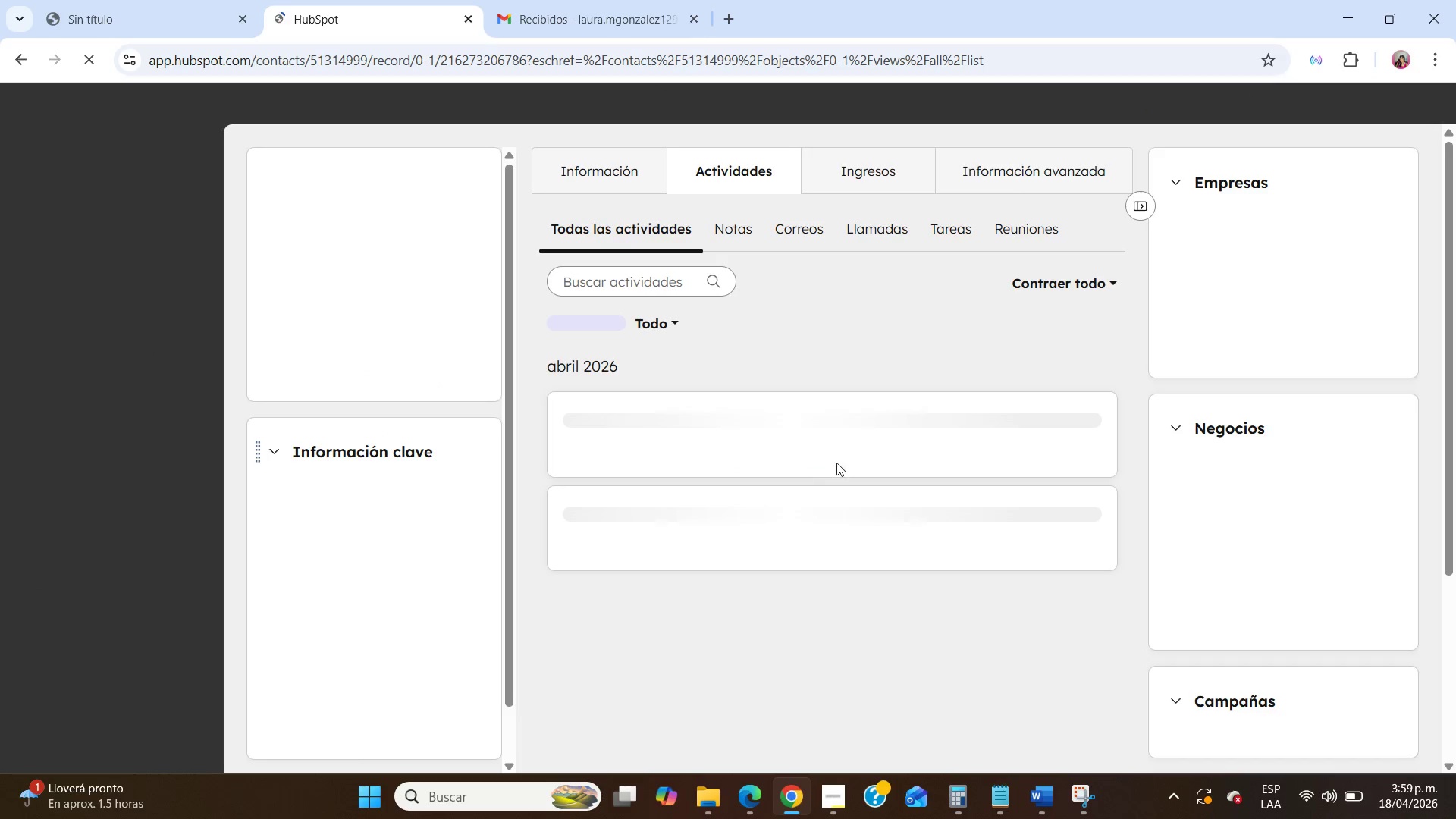 
left_click([841, 803])